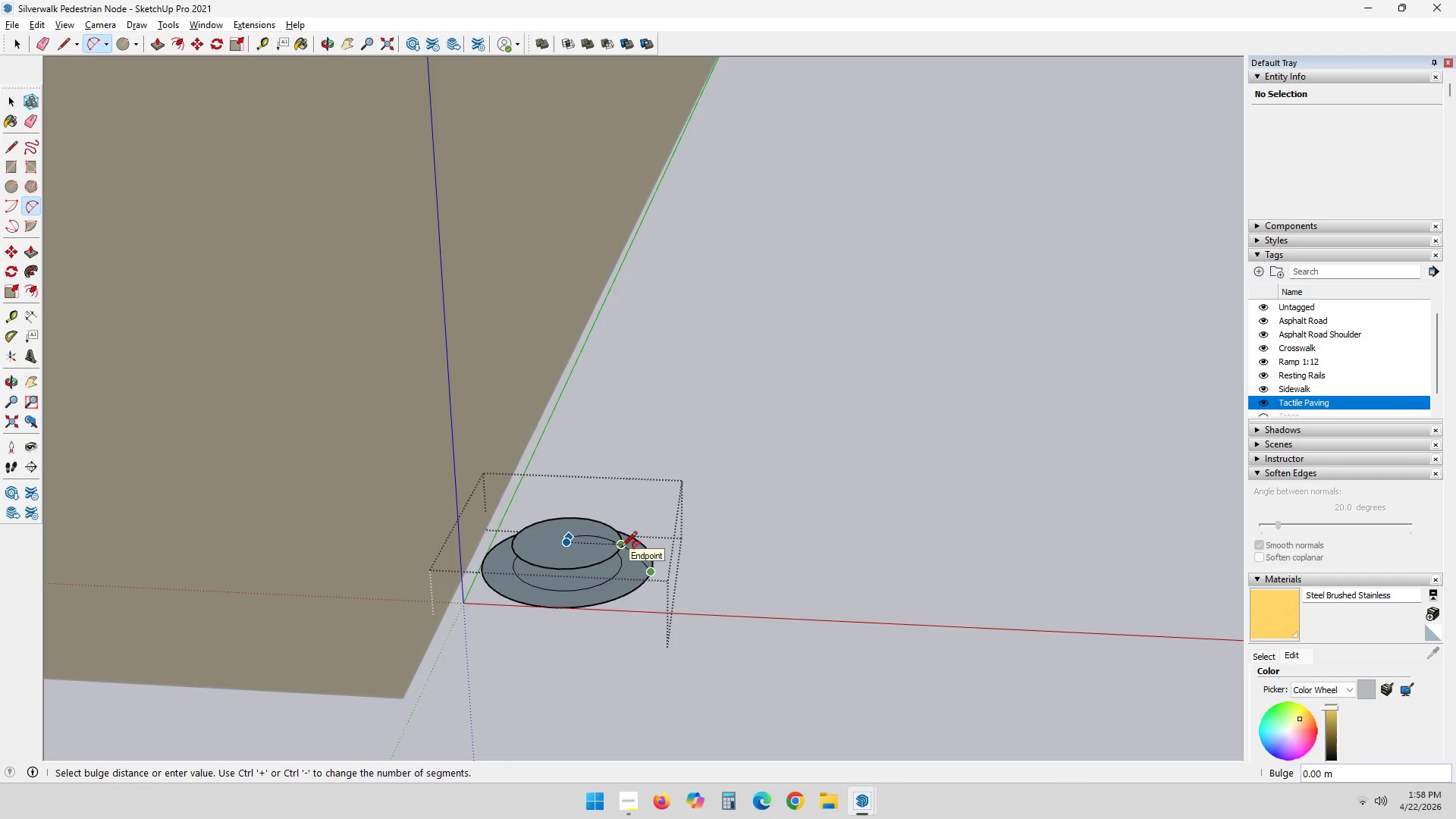 
left_click([621, 548])
 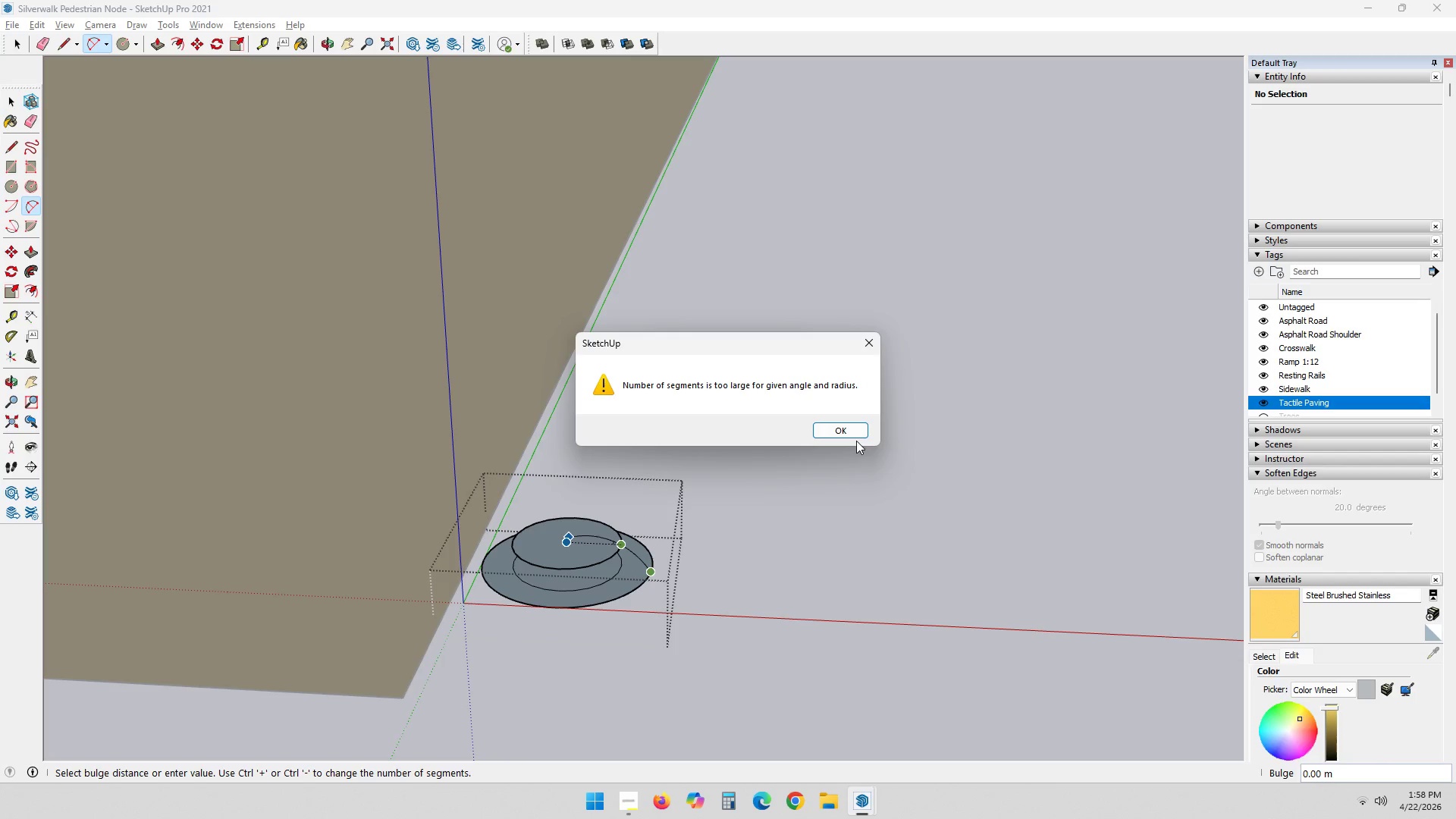 
left_click([859, 432])
 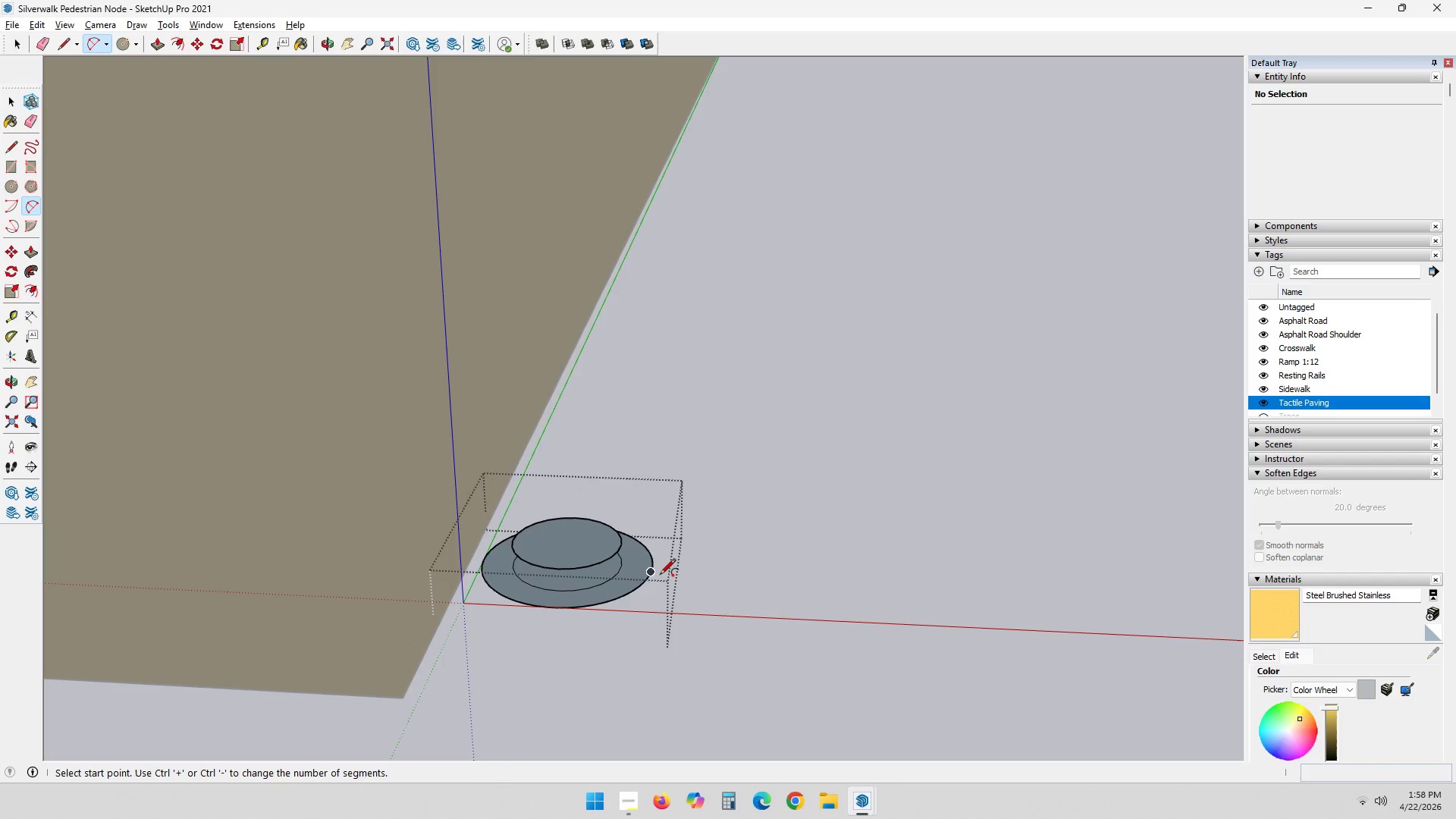 
left_click([650, 575])
 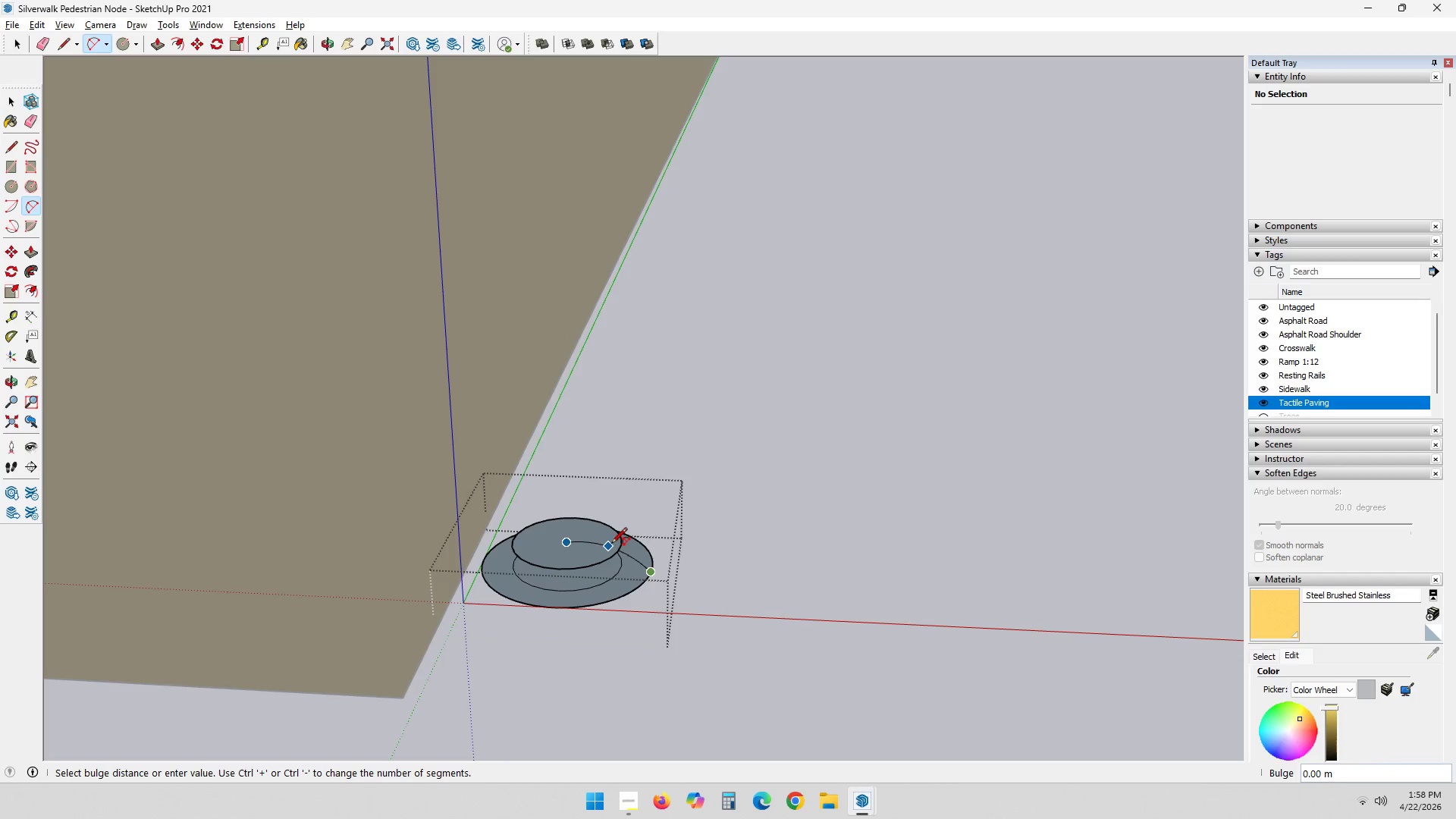 
wait(5.56)
 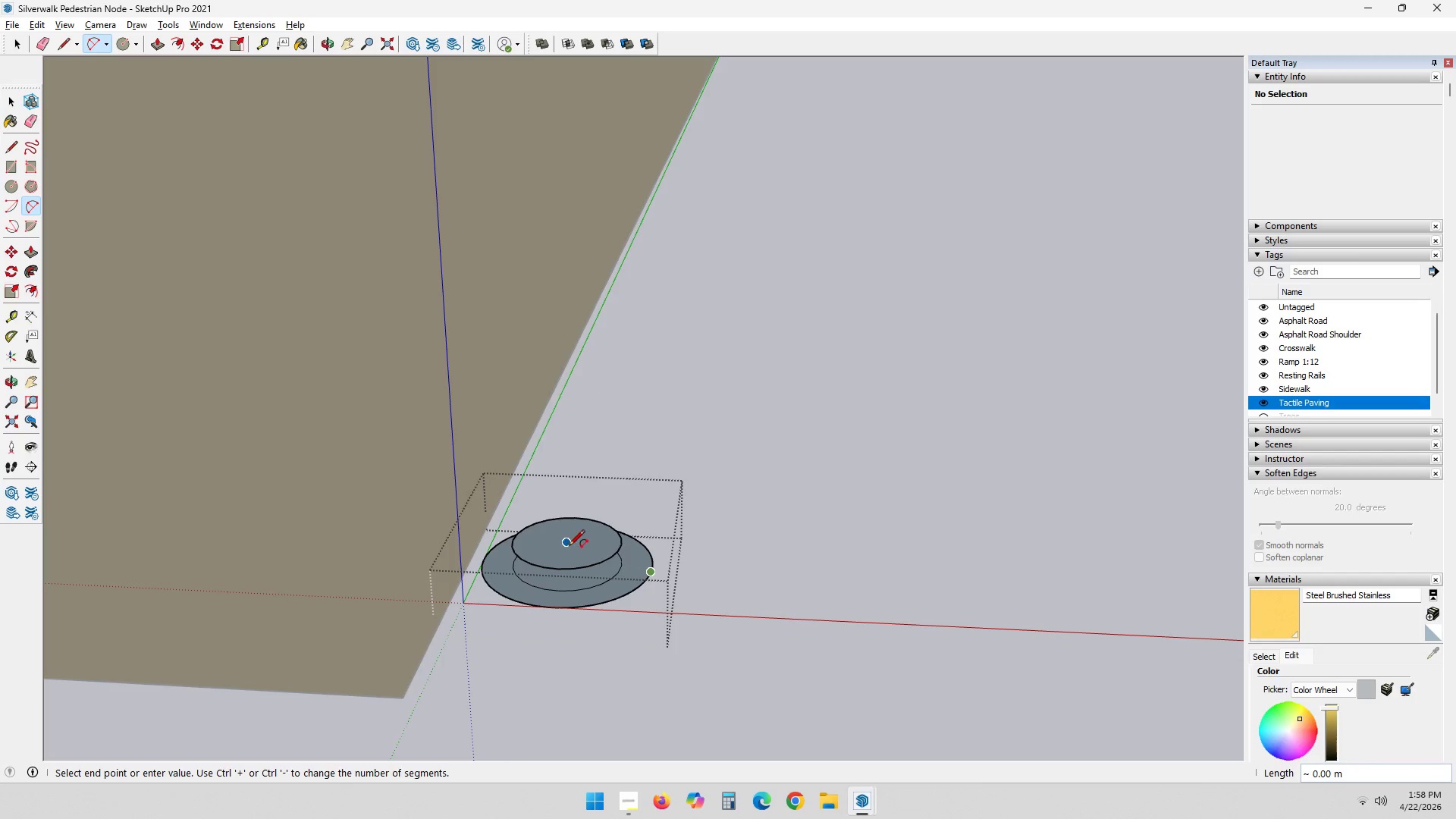 
left_click([606, 548])
 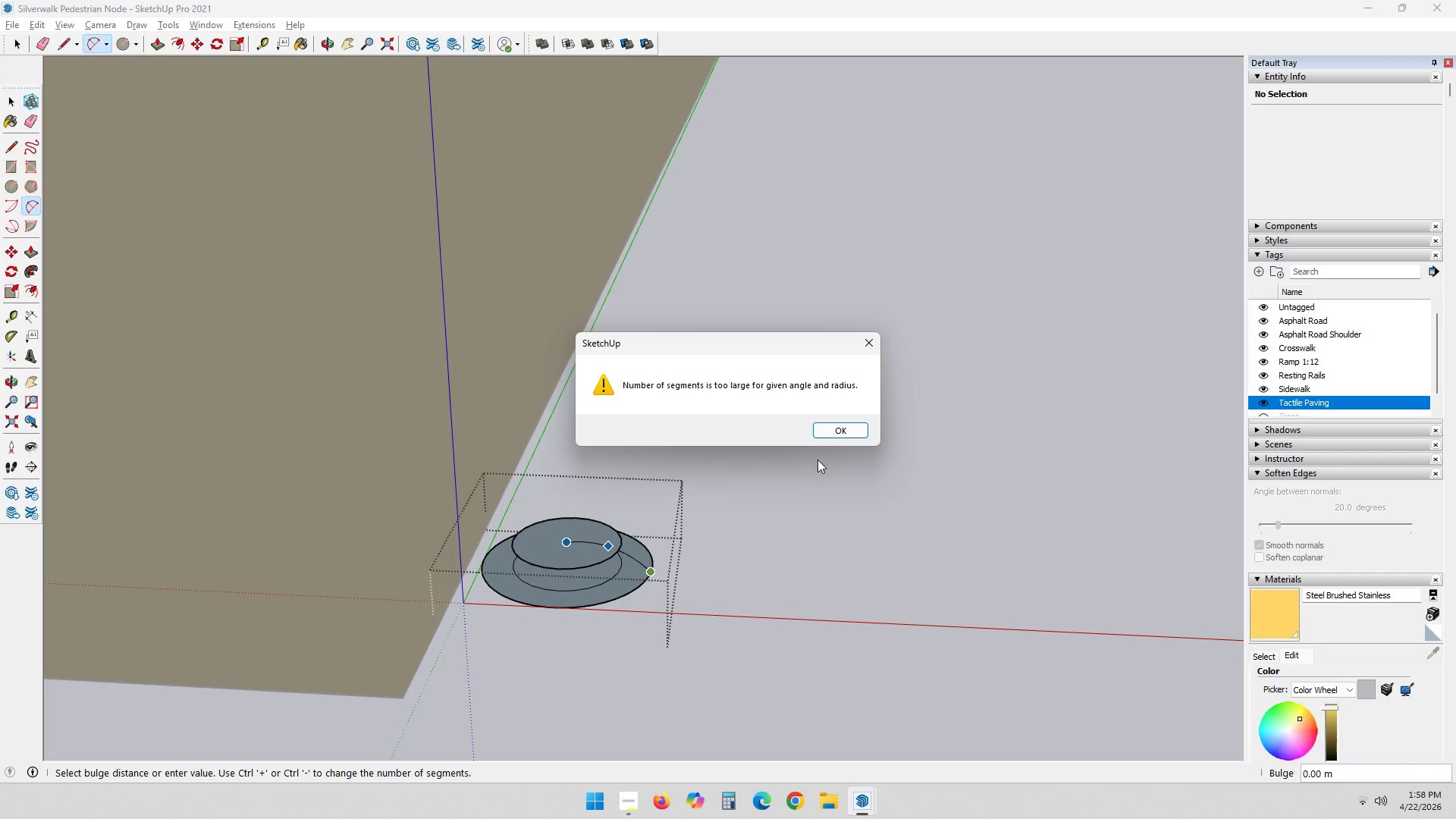 
left_click([839, 437])
 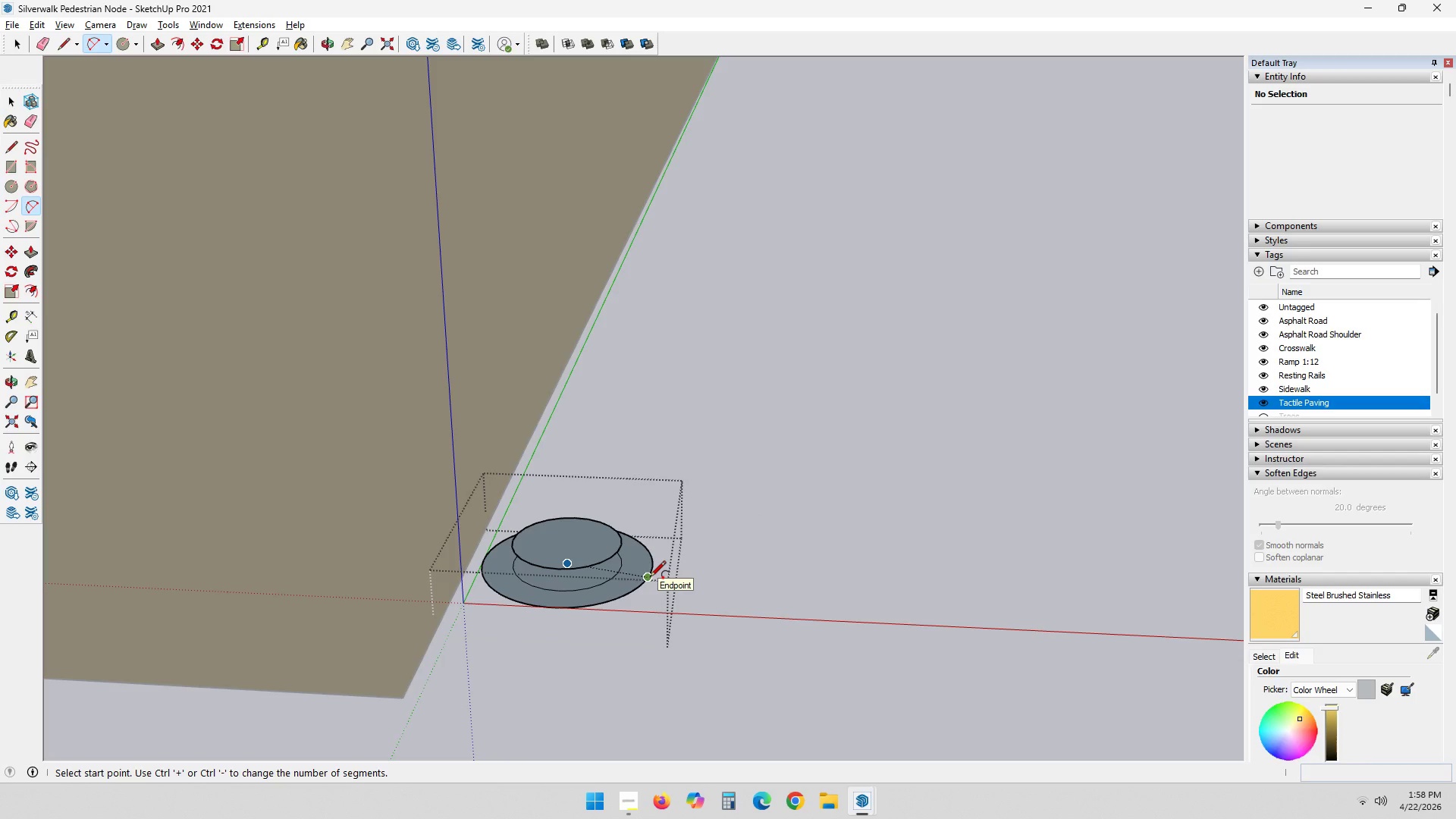 
key(A)
 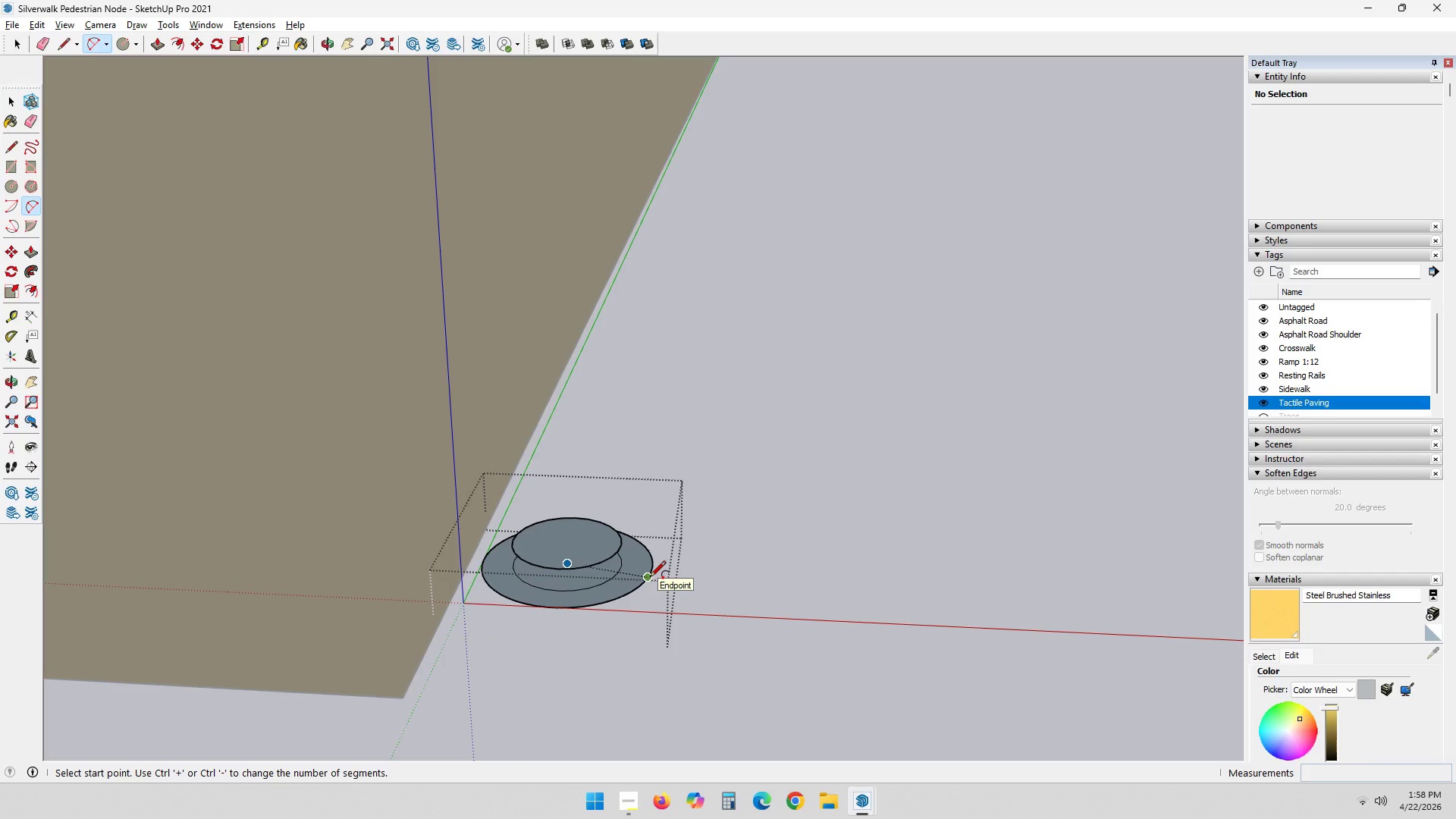 
left_click([650, 578])
 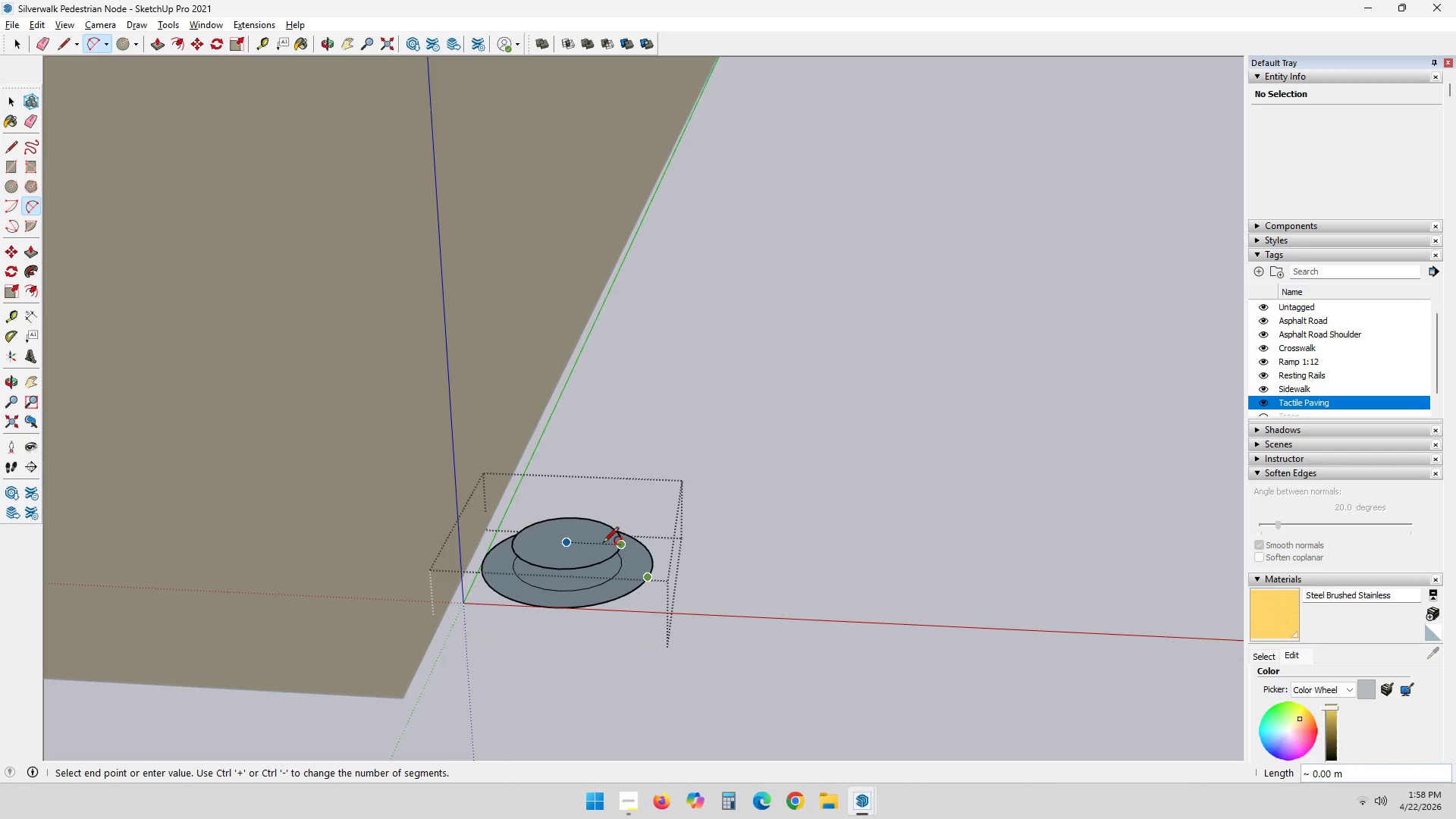 
left_click([563, 541])
 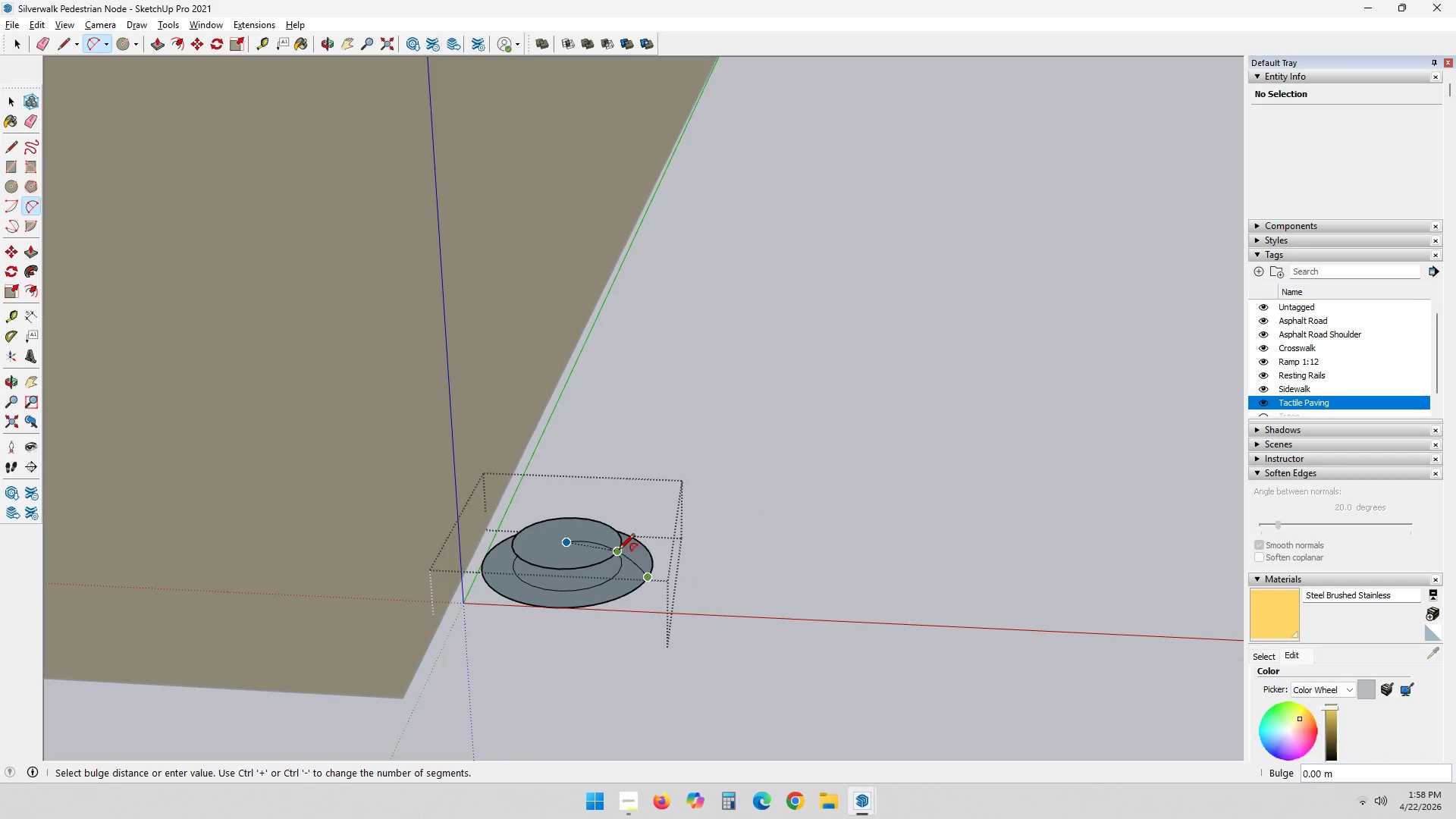 
left_click([617, 550])
 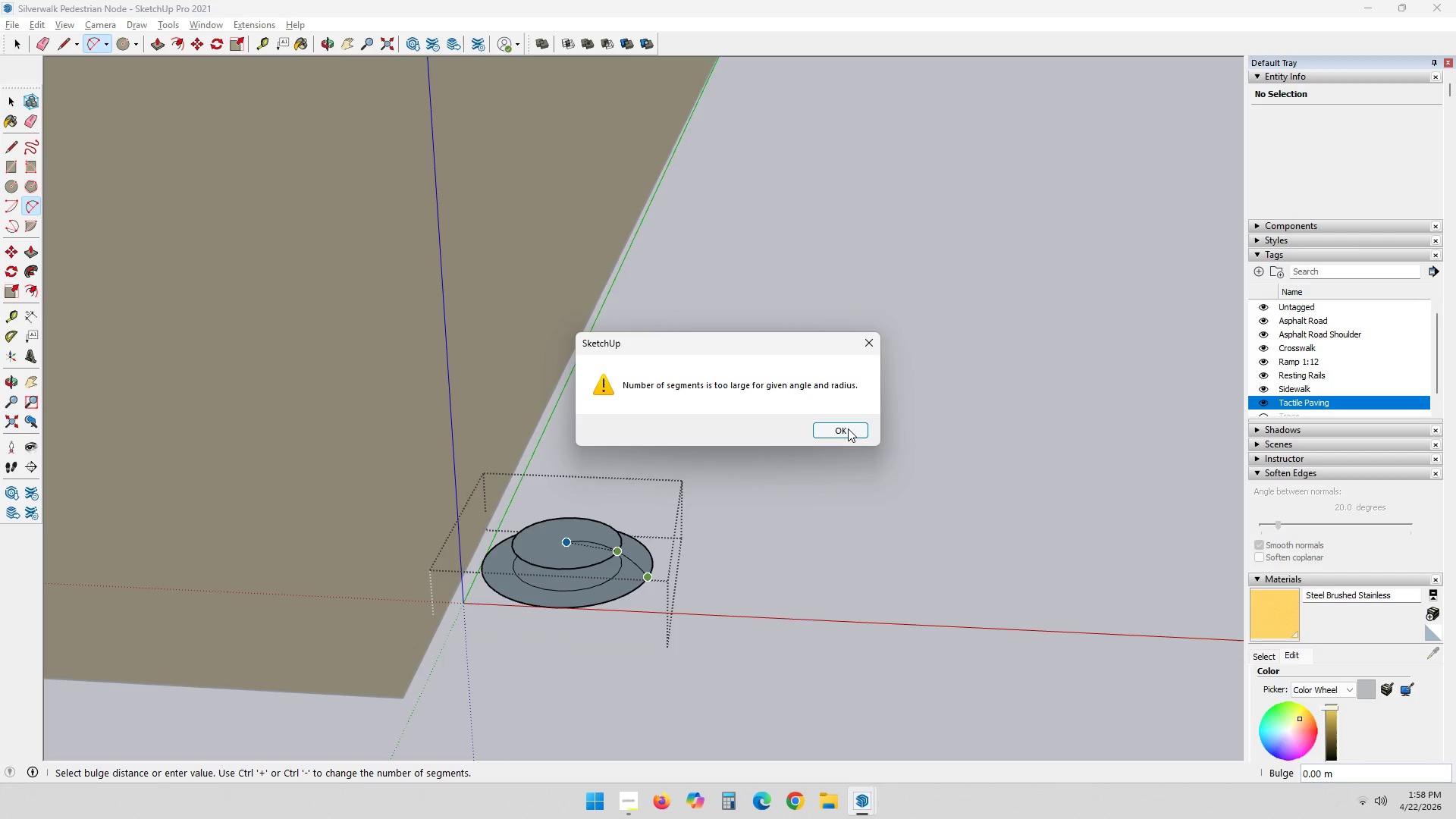 
left_click([848, 428])
 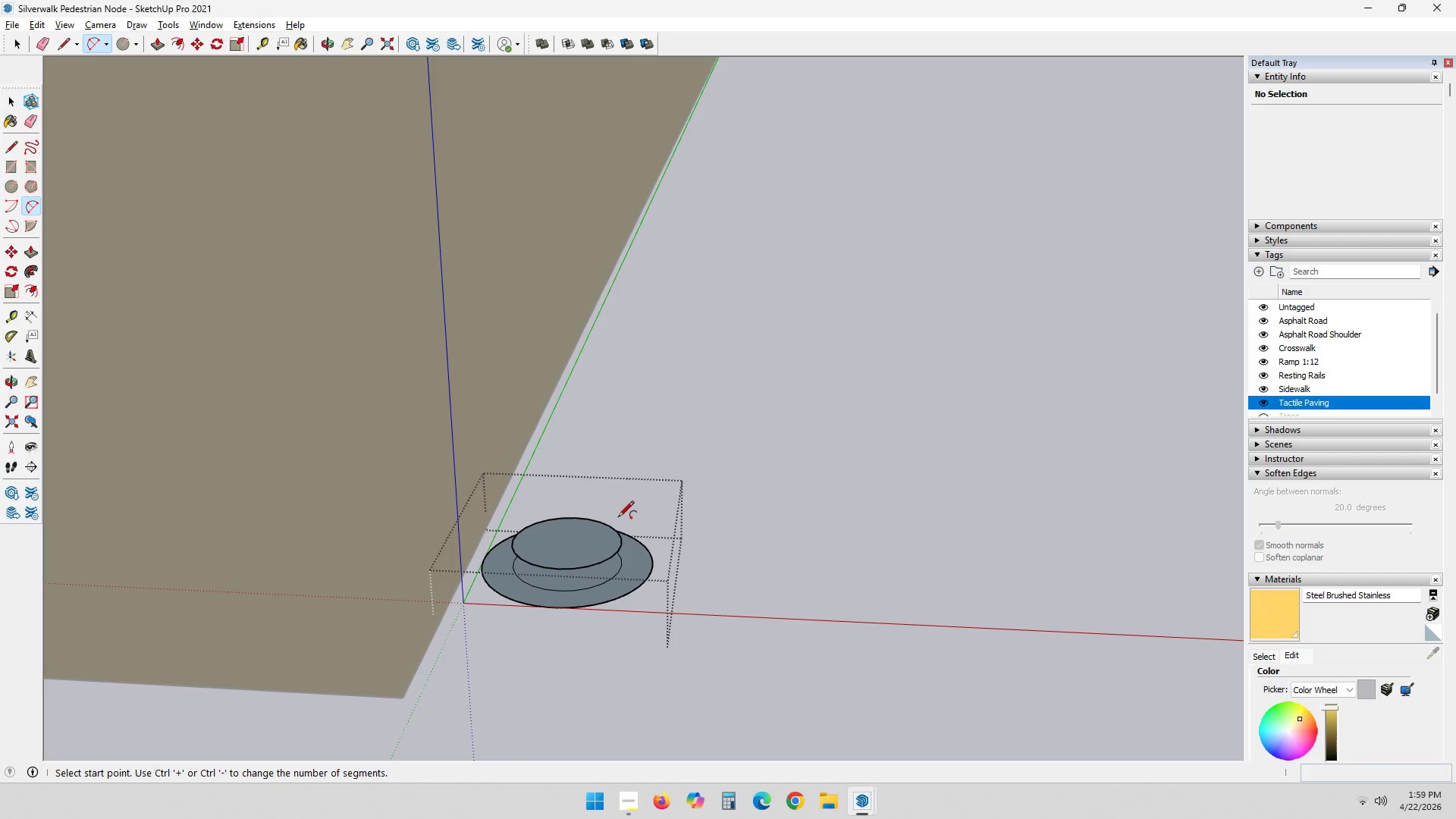 
scroll: coordinate [616, 530], scroll_direction: up, amount: 1.0
 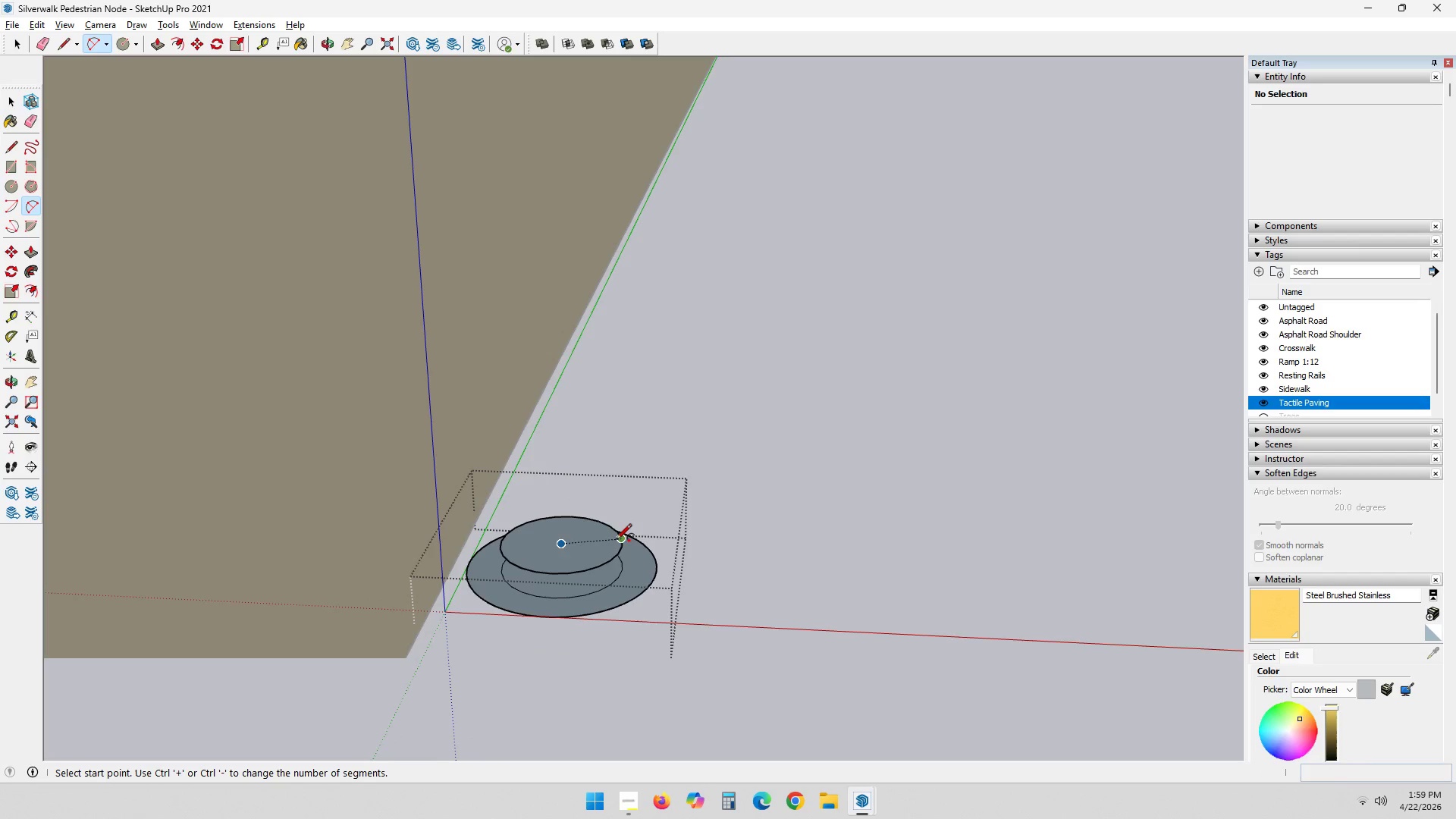 
scroll: coordinate [616, 547], scroll_direction: none, amount: 0.0
 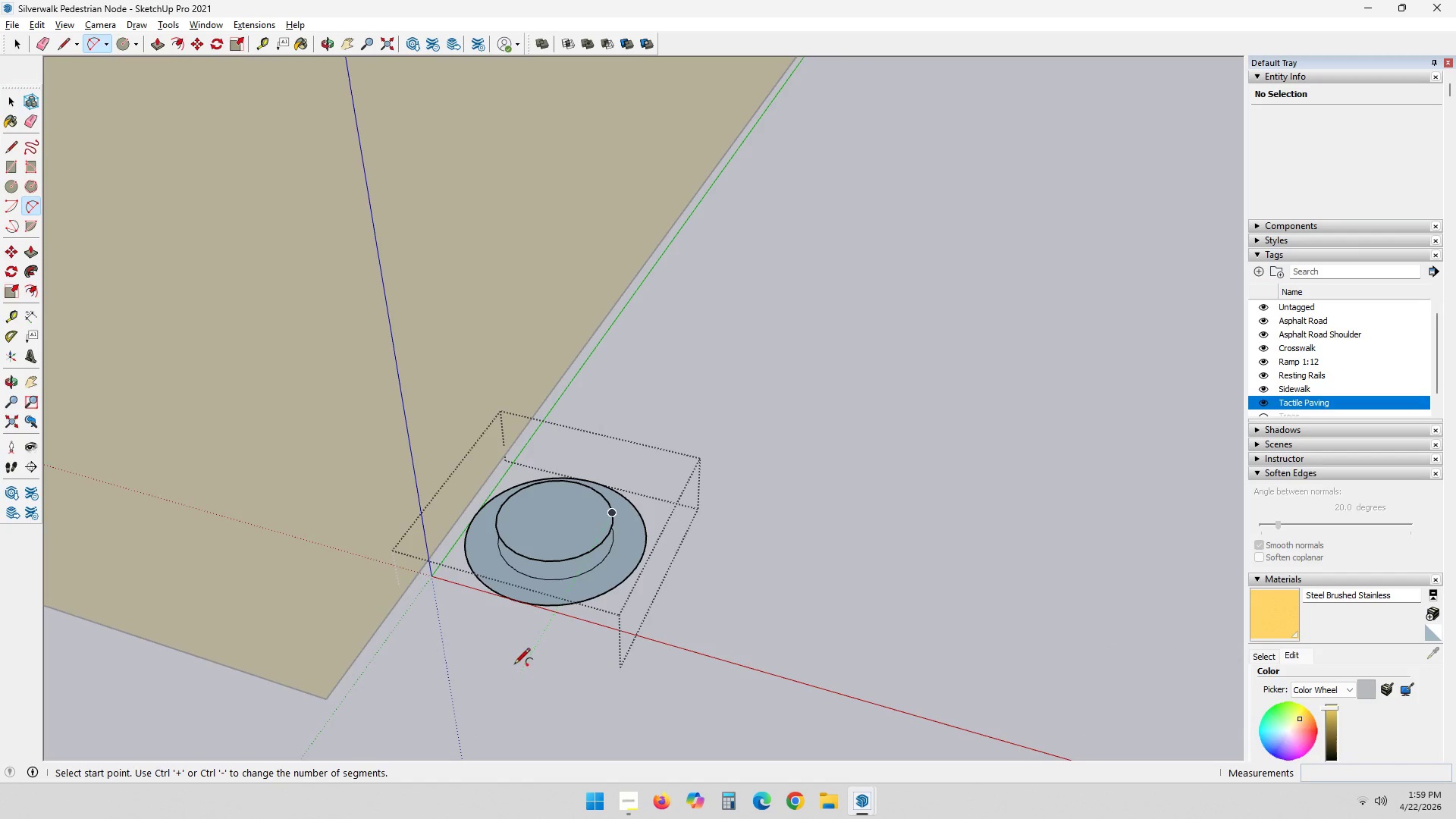 
wait(8.23)
 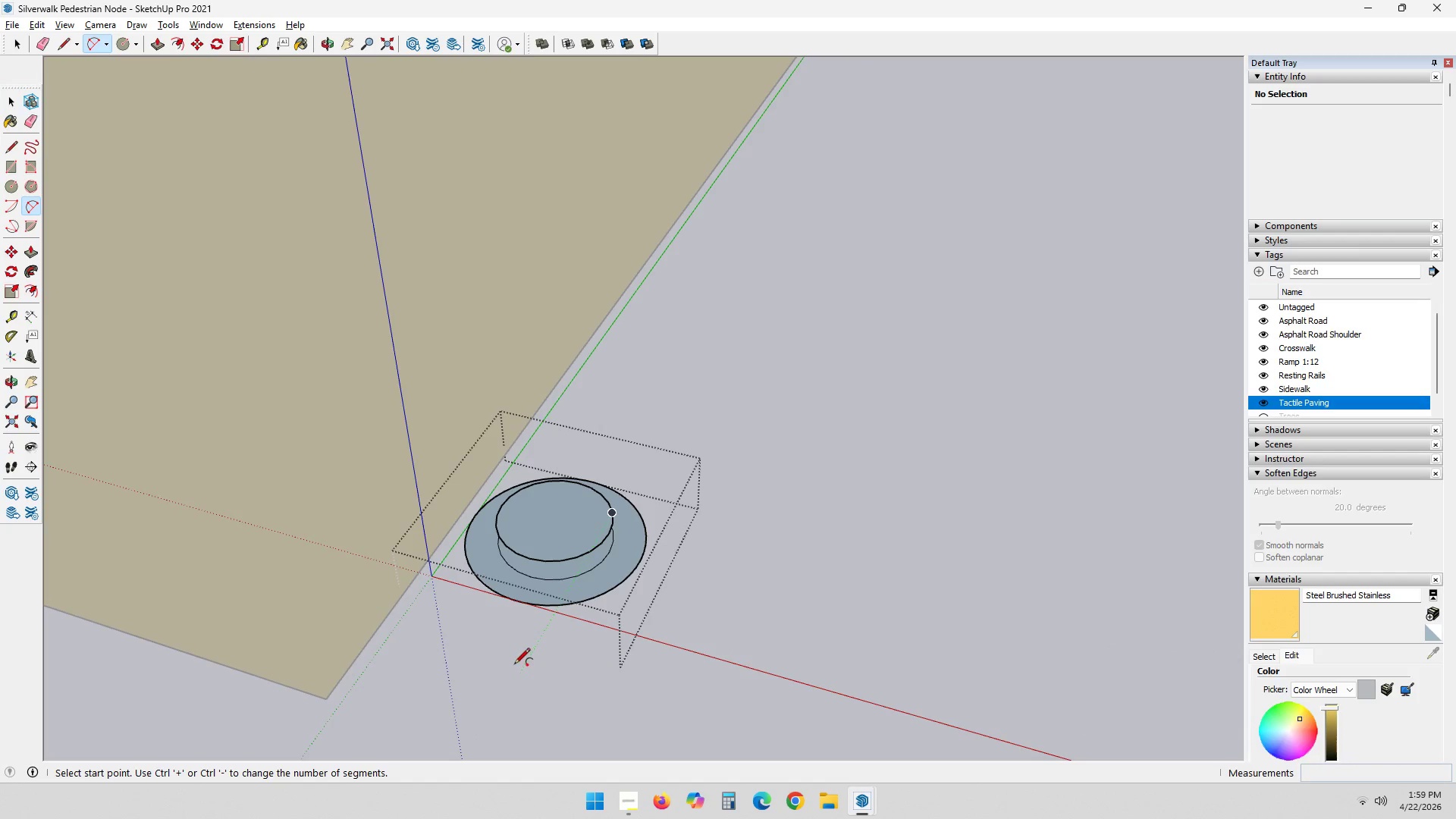 
key(A)
 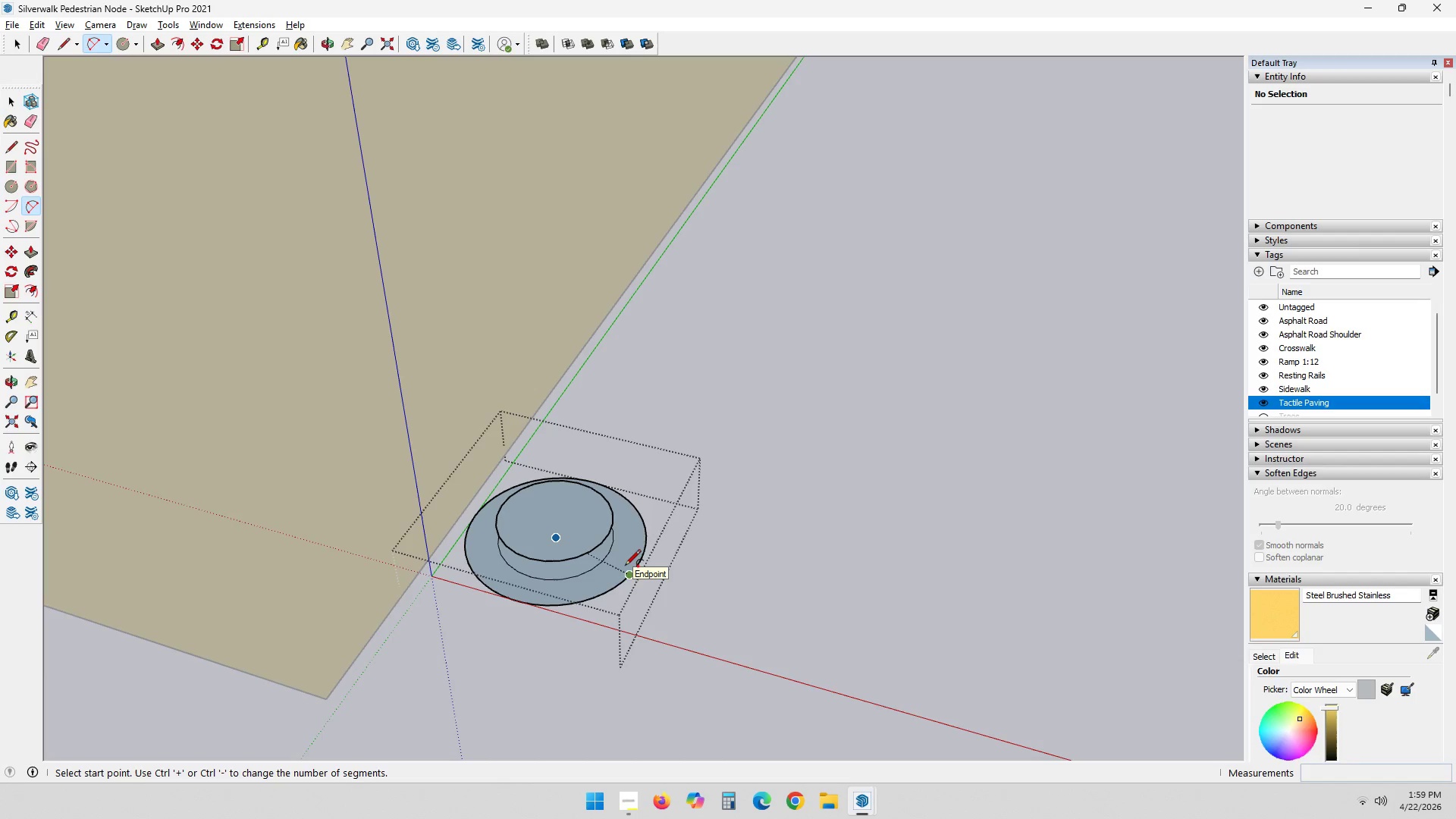 
key(L)
 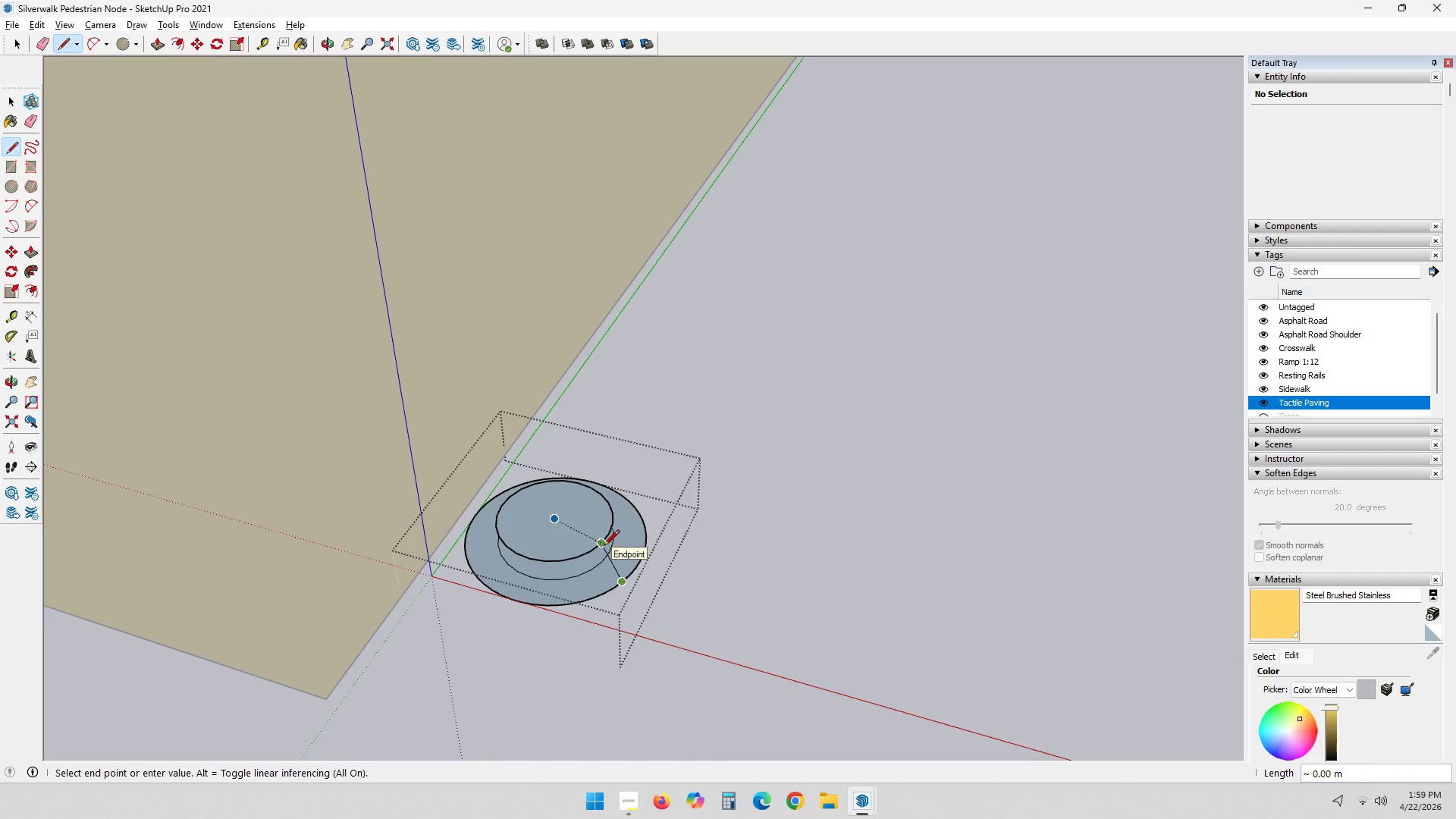 
wait(11.2)
 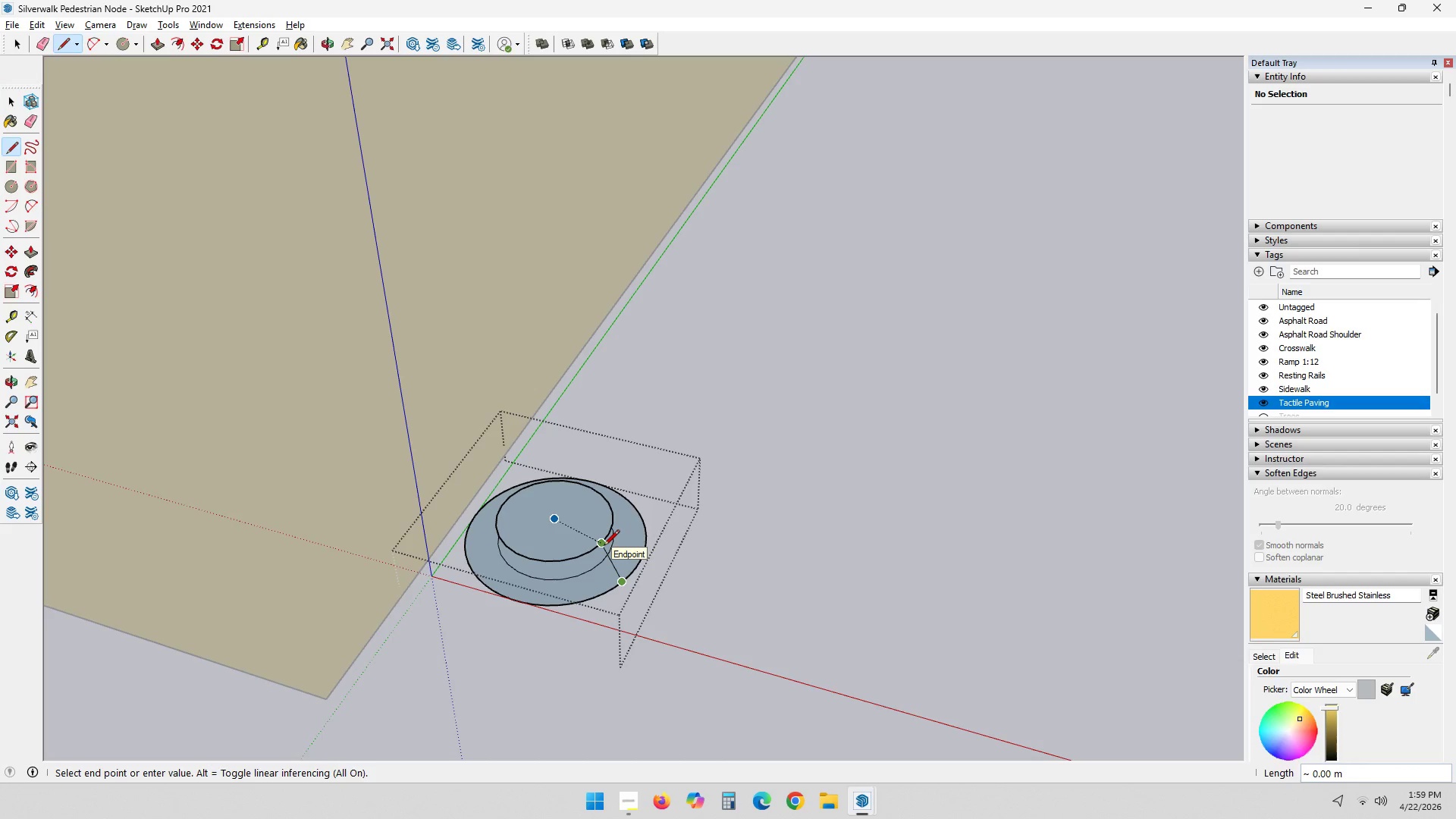 
scroll: coordinate [532, 550], scroll_direction: down, amount: 2.0
 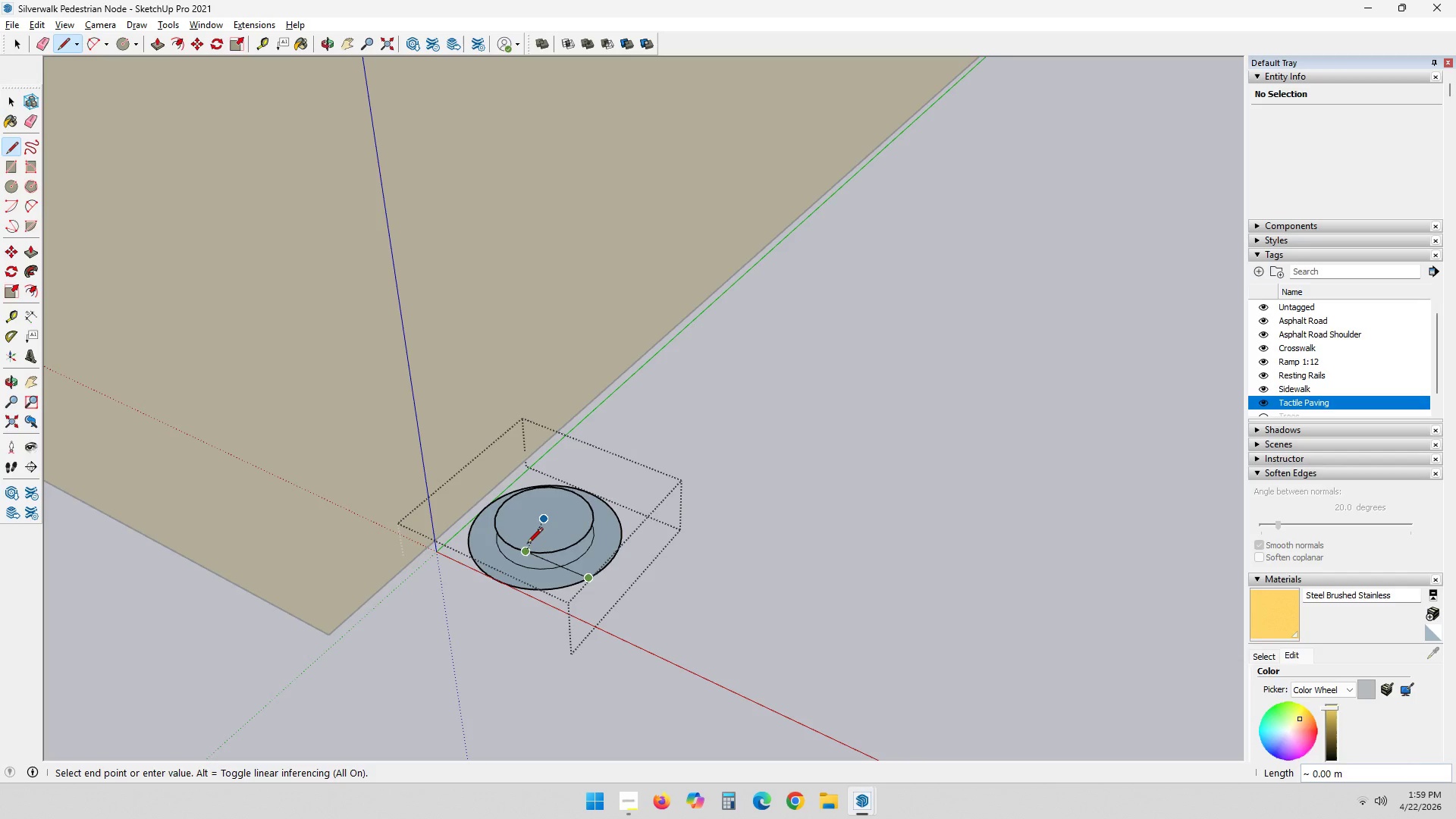 
wait(11.09)
 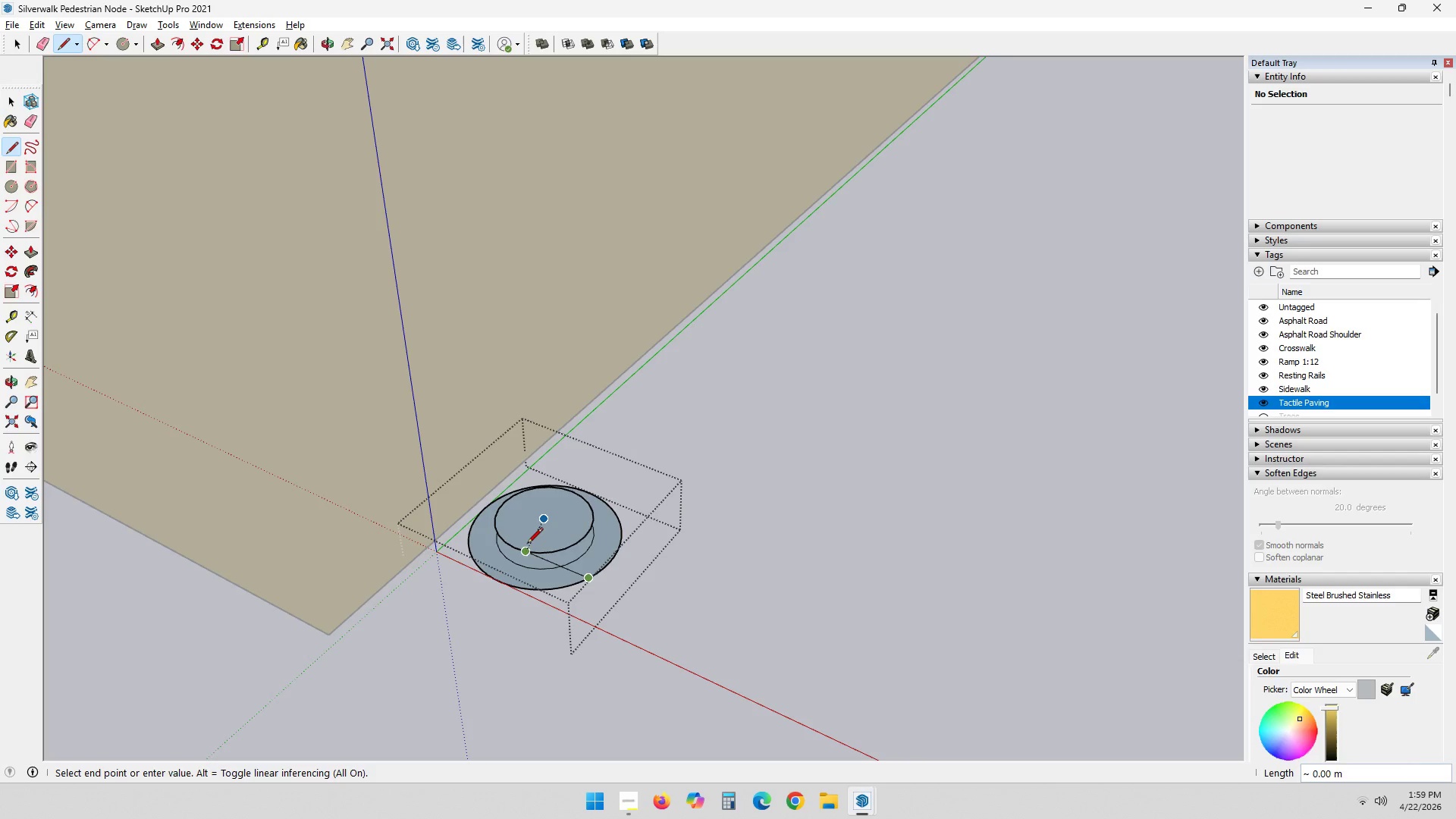 
key(Escape)
 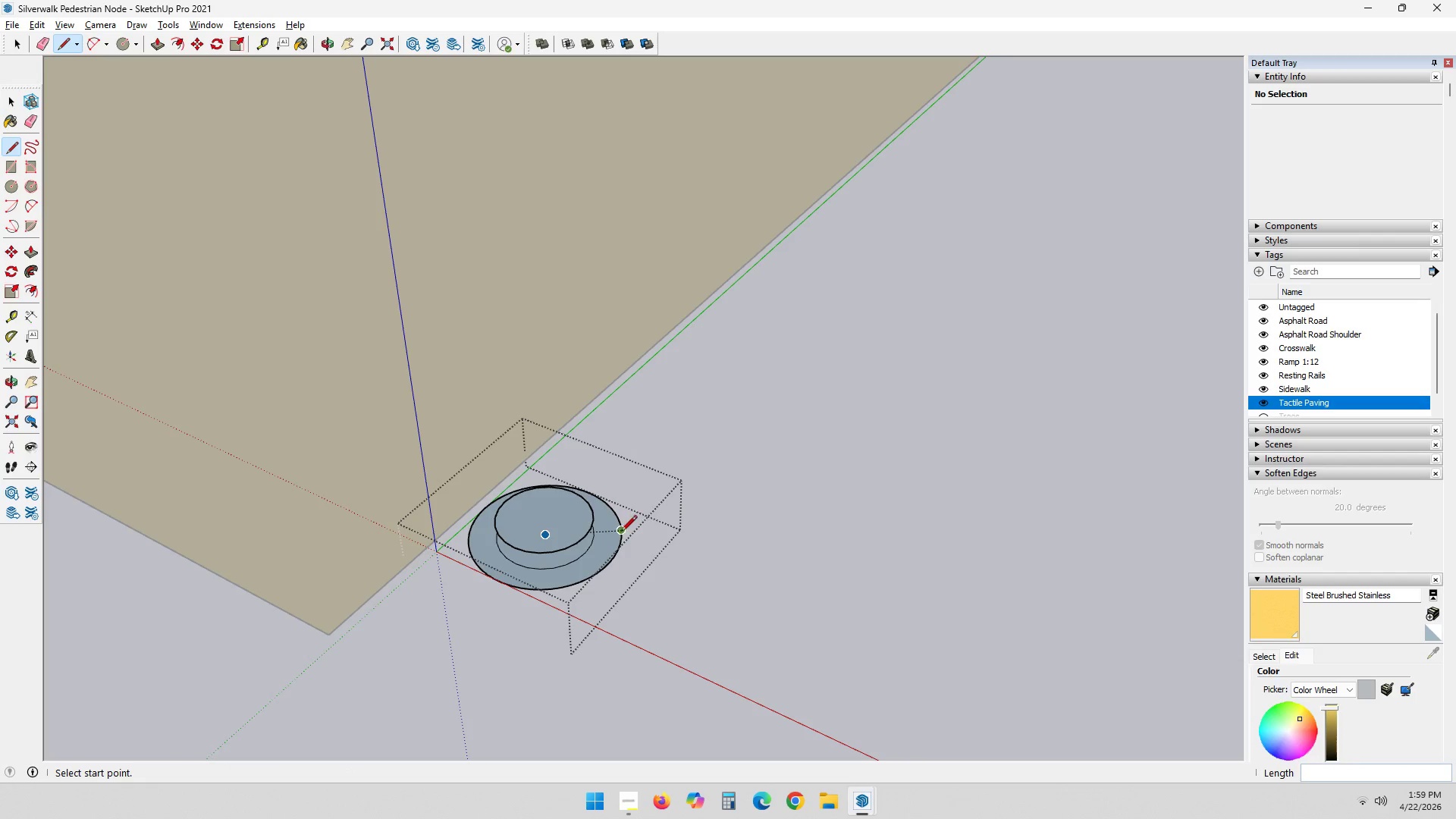 
key(Space)
 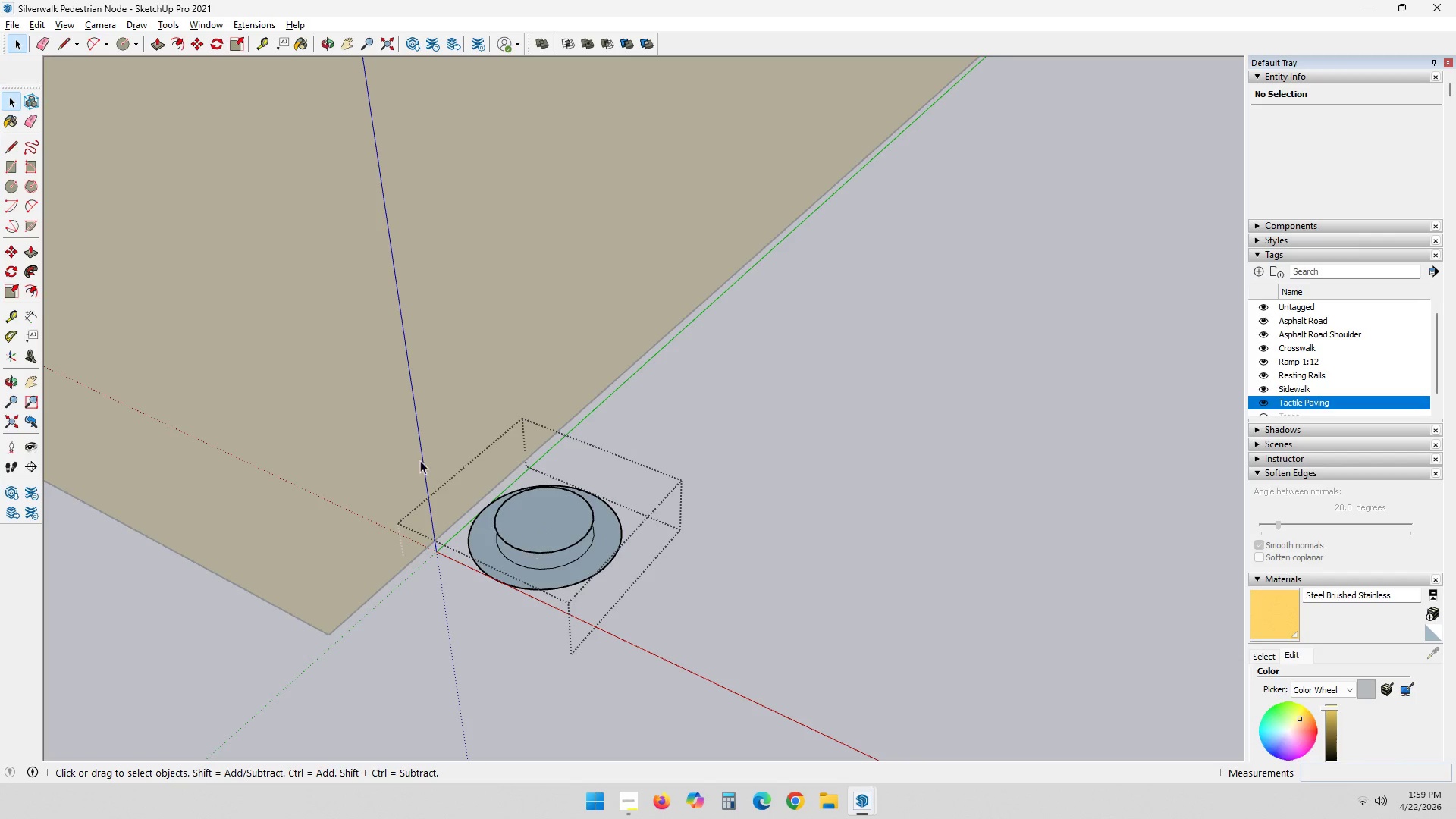 
left_click_drag(start_coordinate=[419, 450], to_coordinate=[735, 640])
 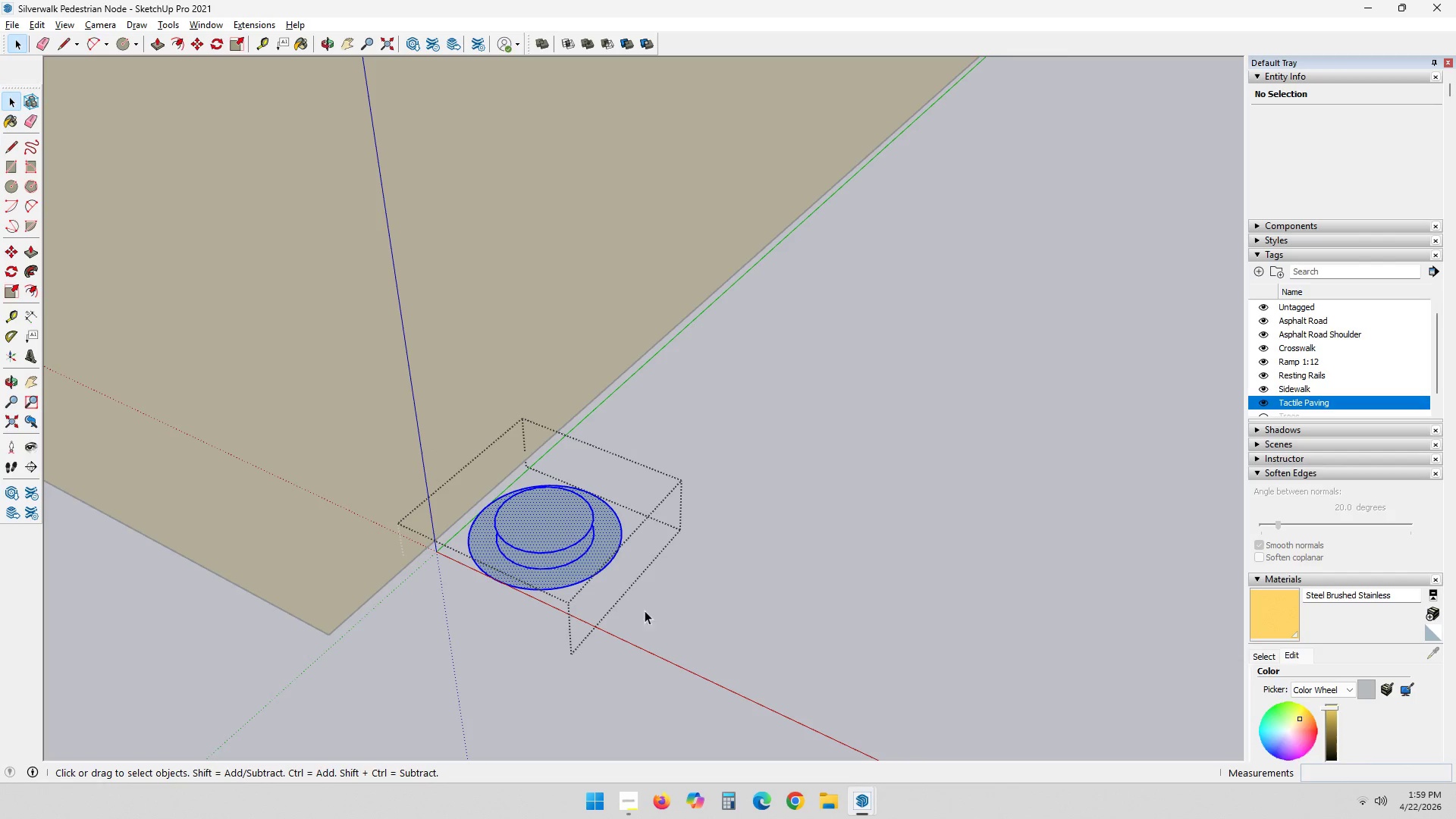 
key(M)
 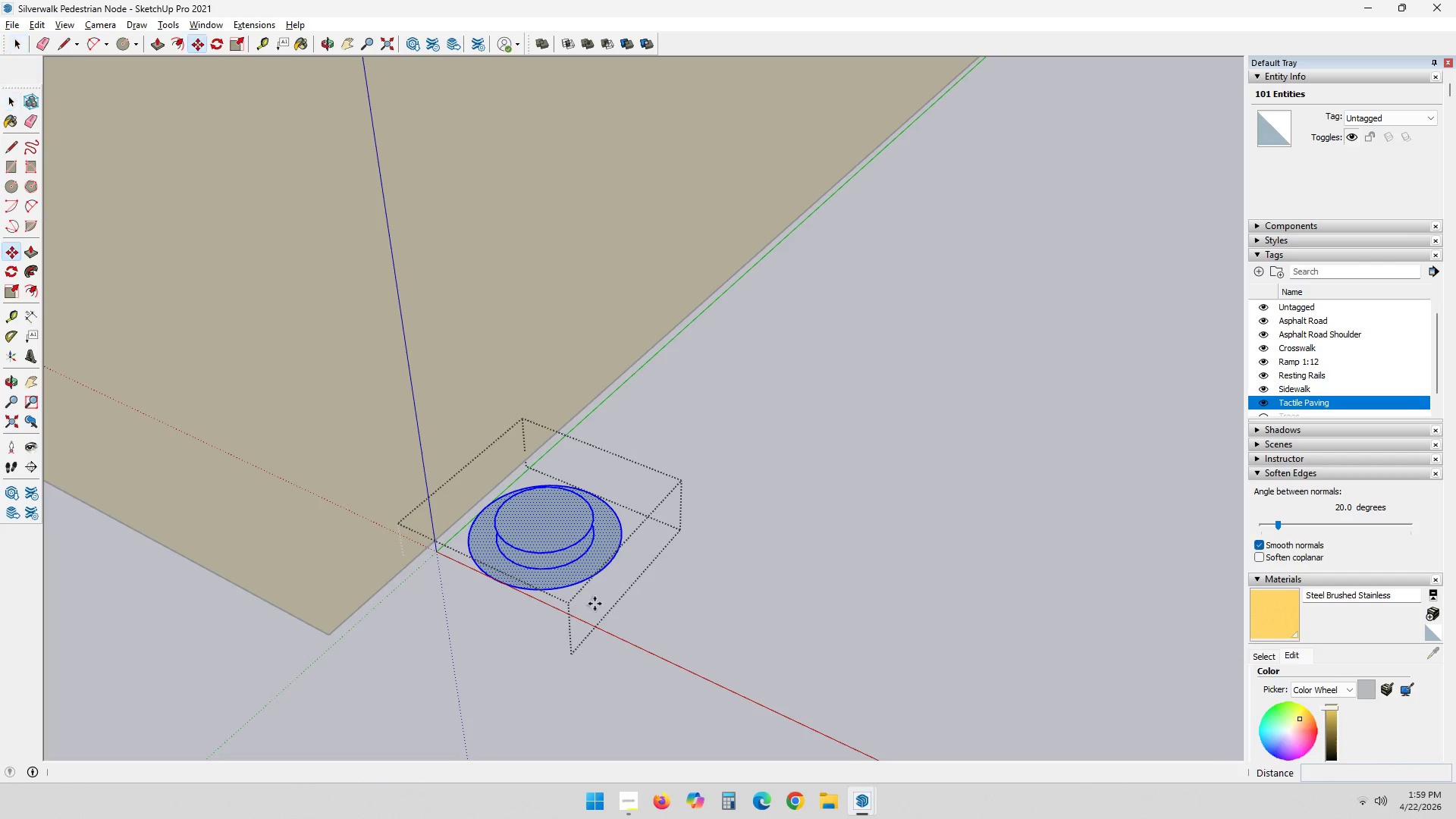 
left_click_drag(start_coordinate=[595, 604], to_coordinate=[646, 599])
 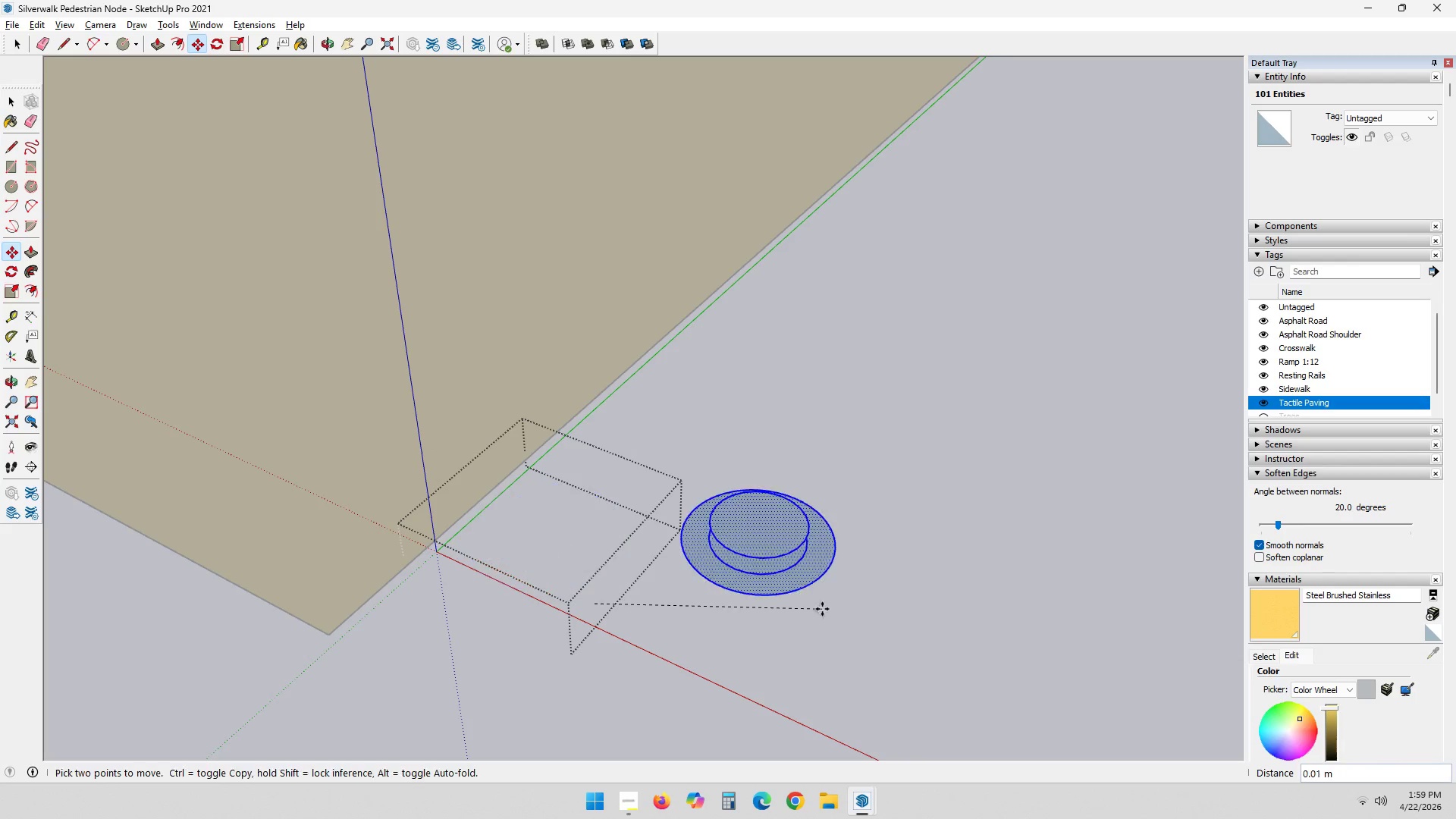 
key(Control+ControlLeft)
 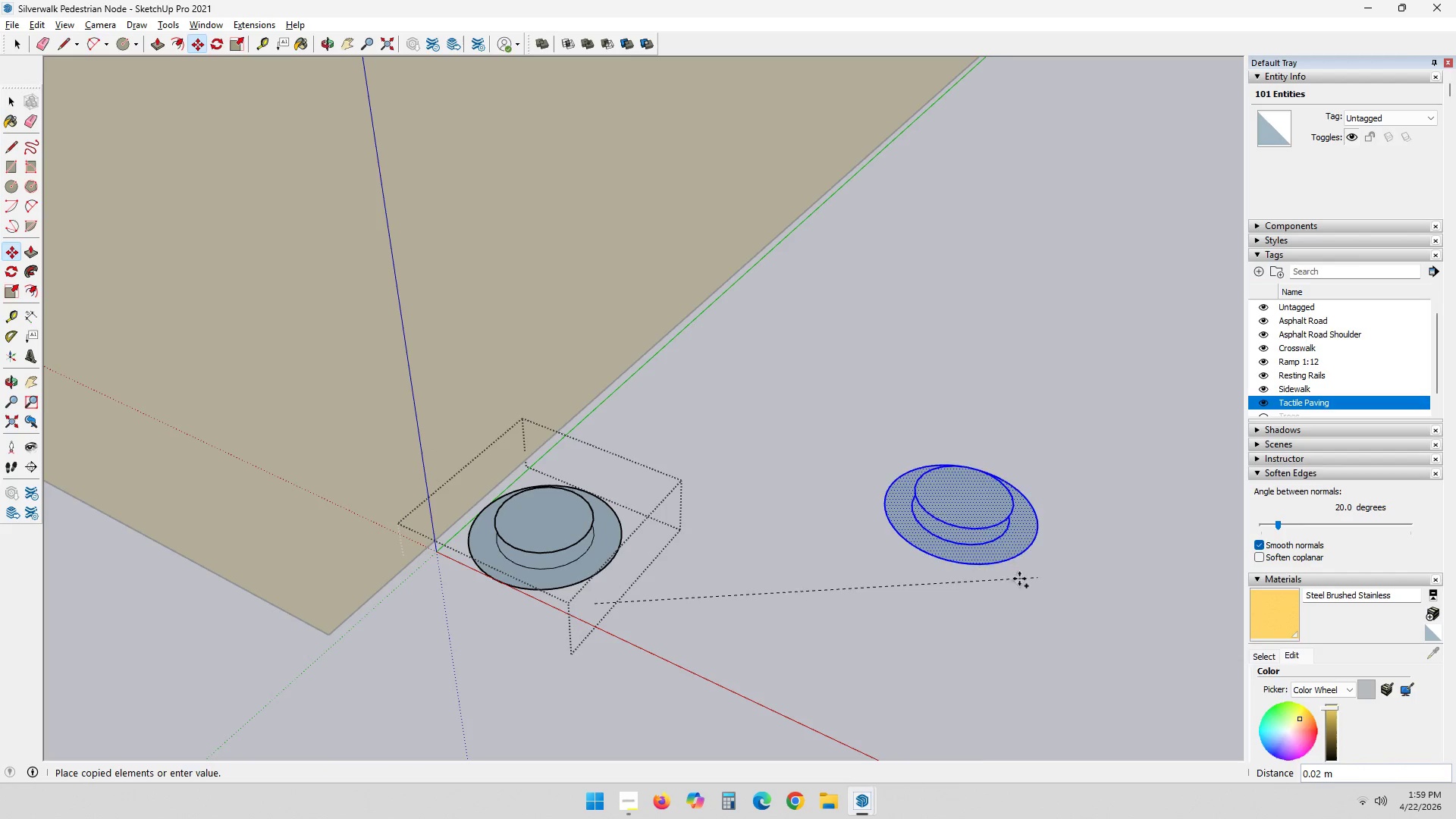 
left_click([1016, 597])
 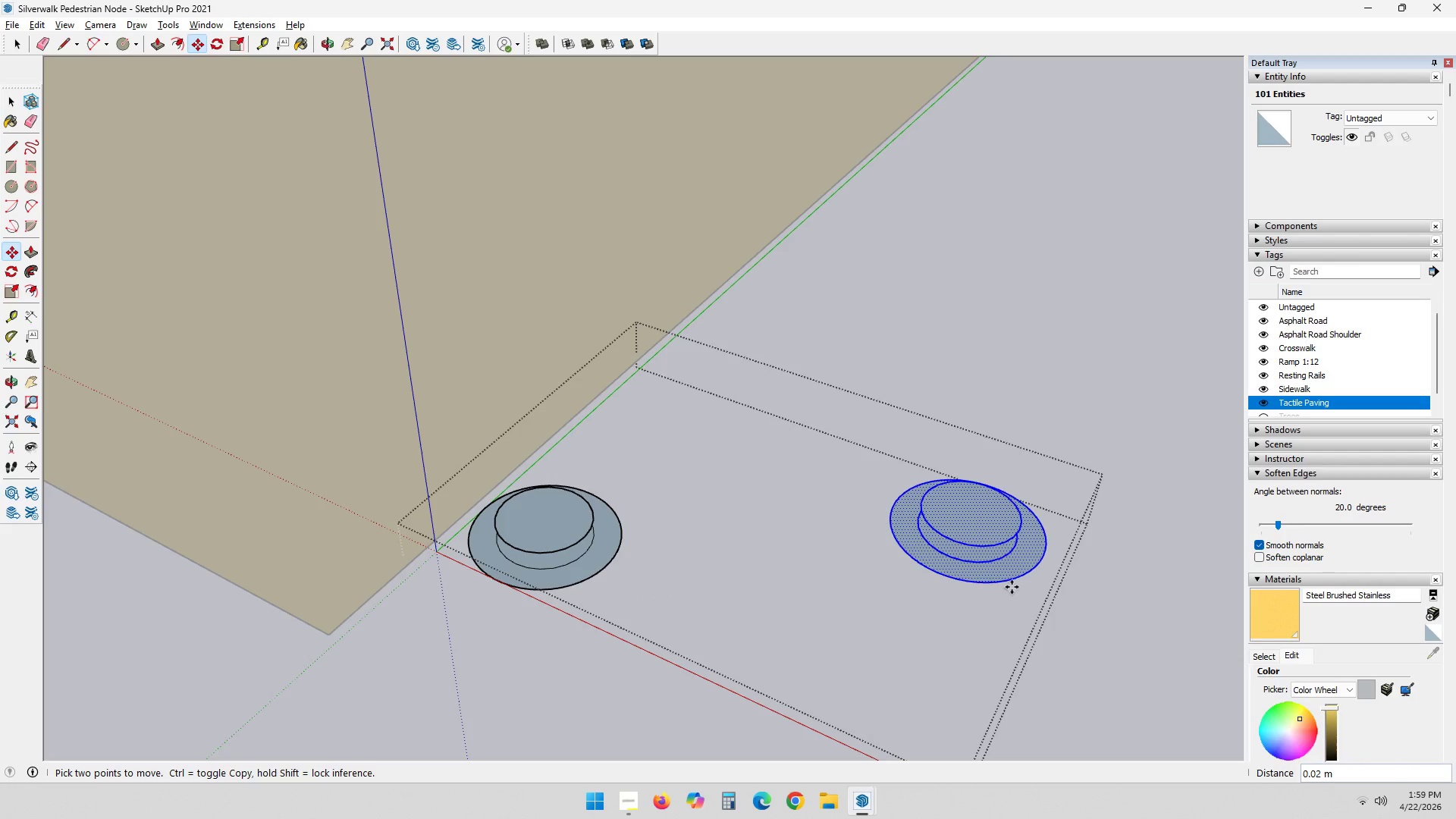 
key(Space)
 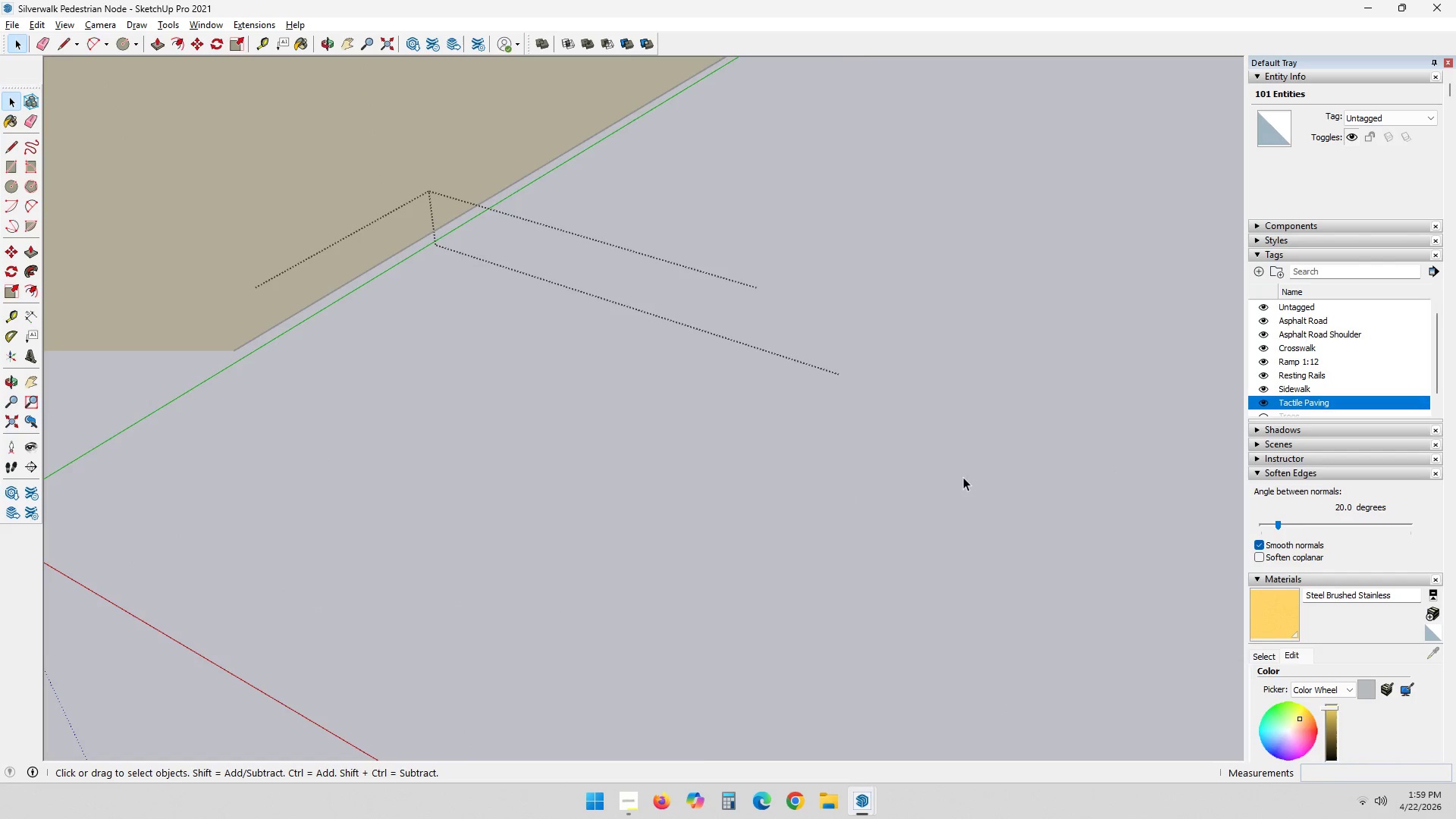 
scroll: coordinate [1010, 589], scroll_direction: up, amount: 7.0
 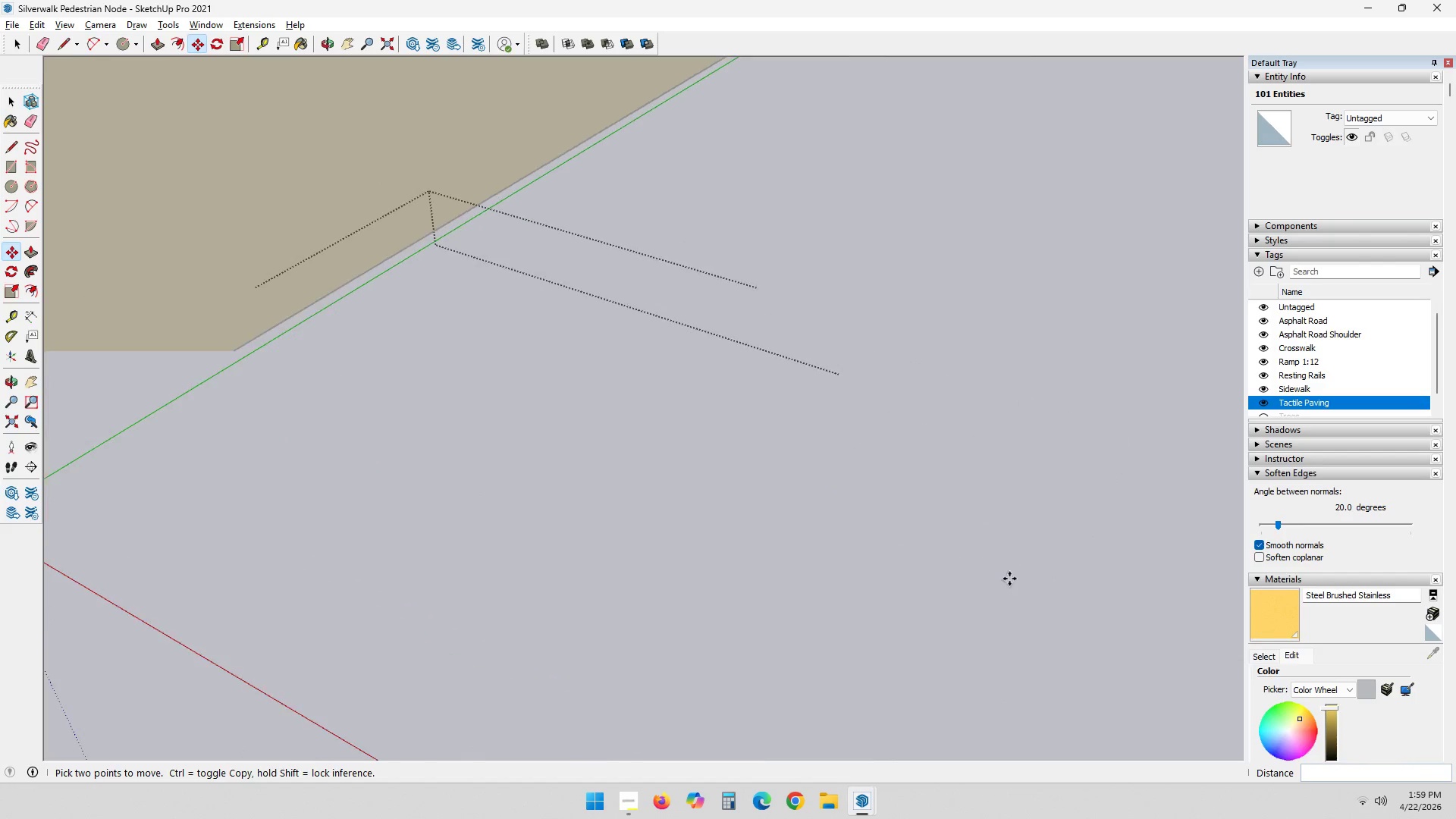 
scroll: coordinate [954, 518], scroll_direction: down, amount: 4.0
 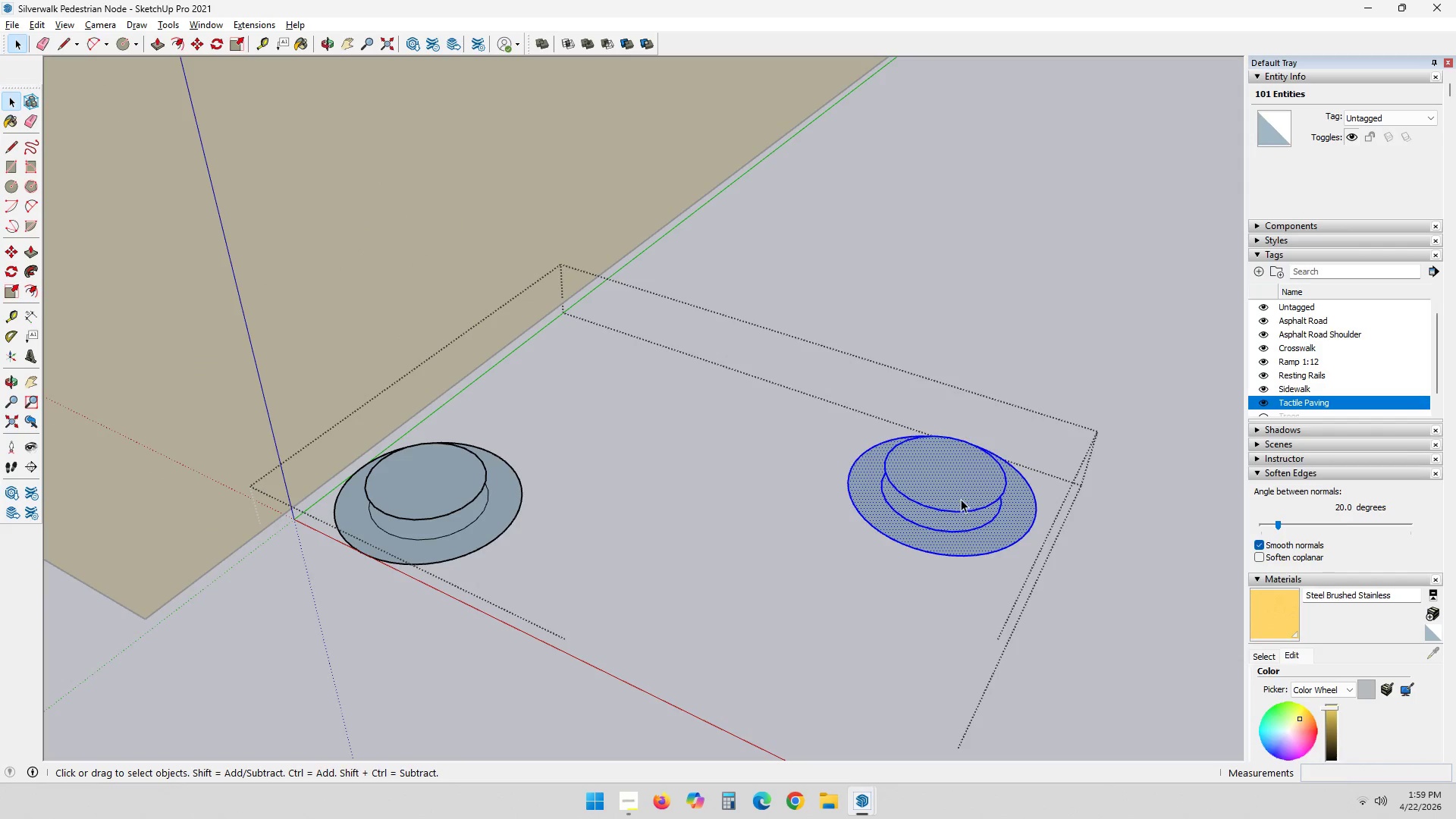 
key(E)
 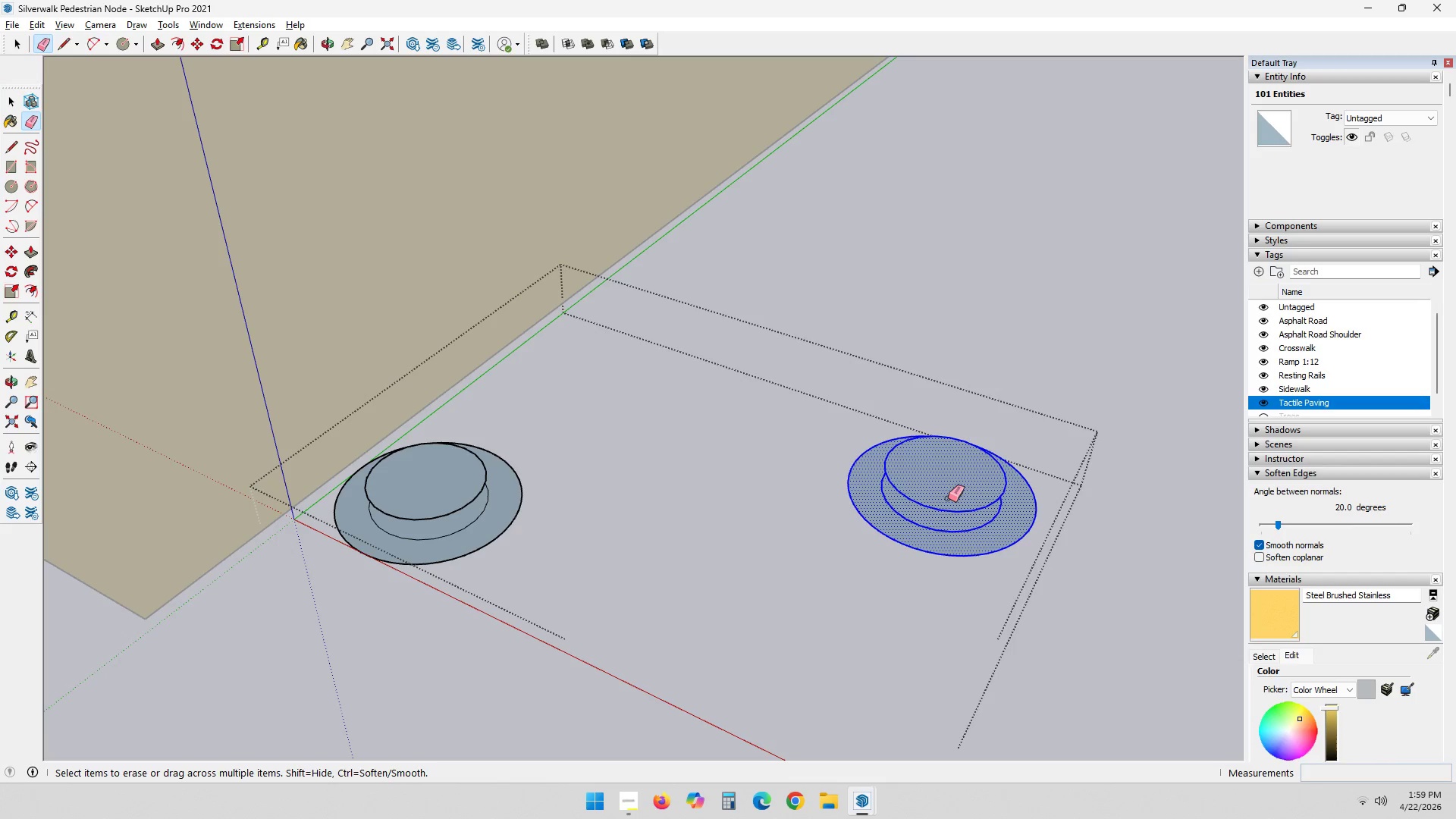 
key(Space)
 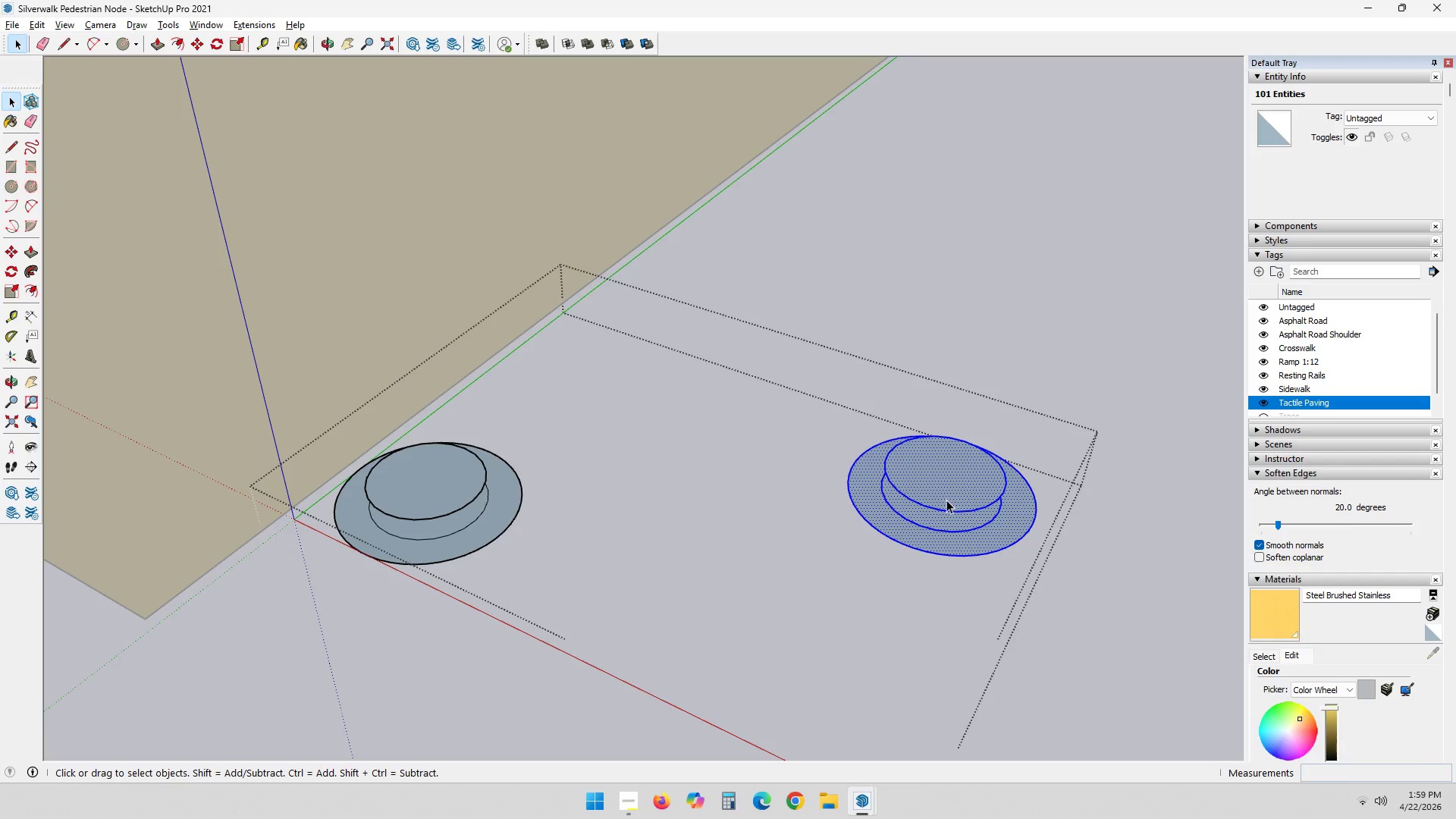 
left_click([946, 501])
 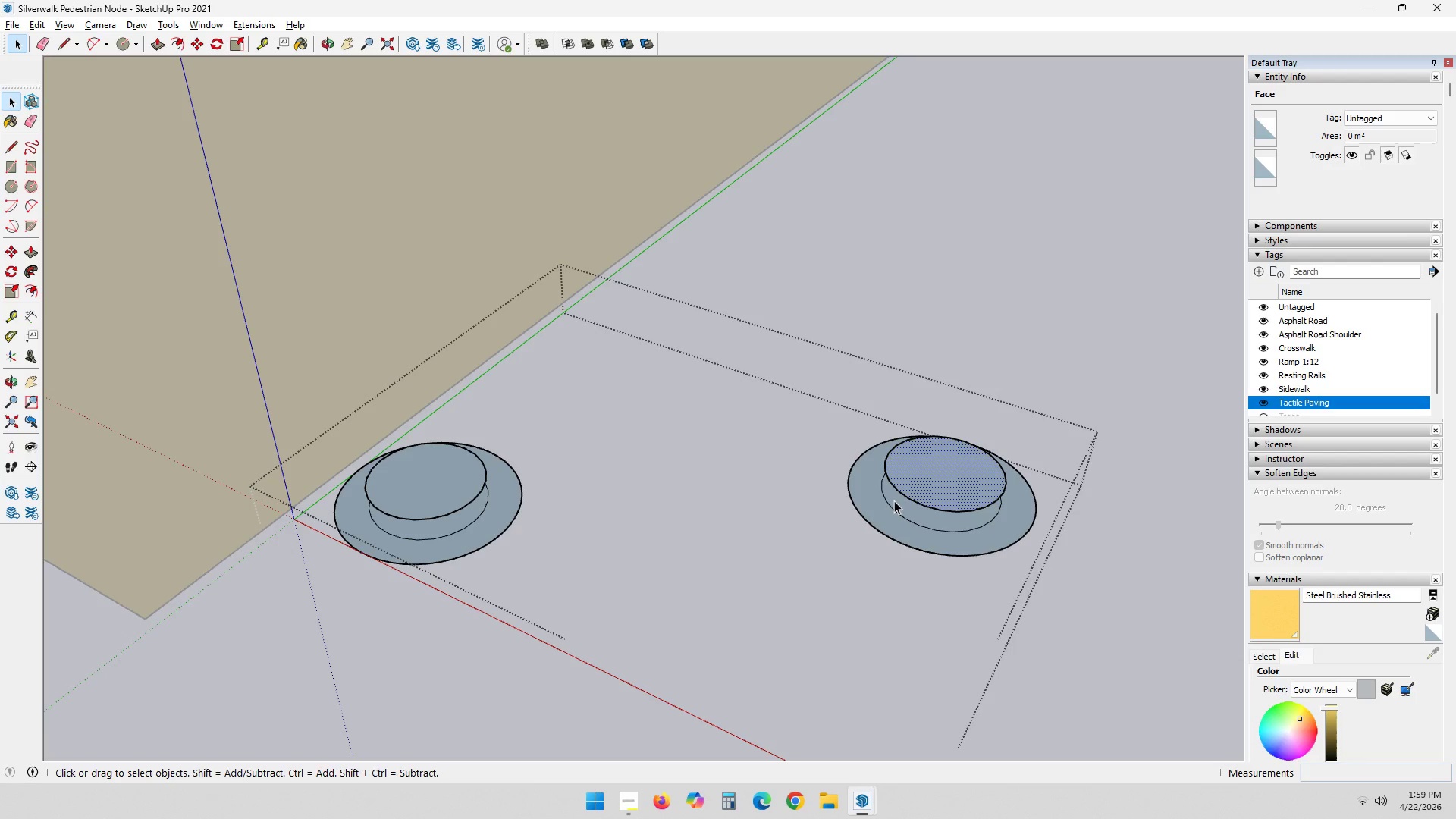 
wait(13.7)
 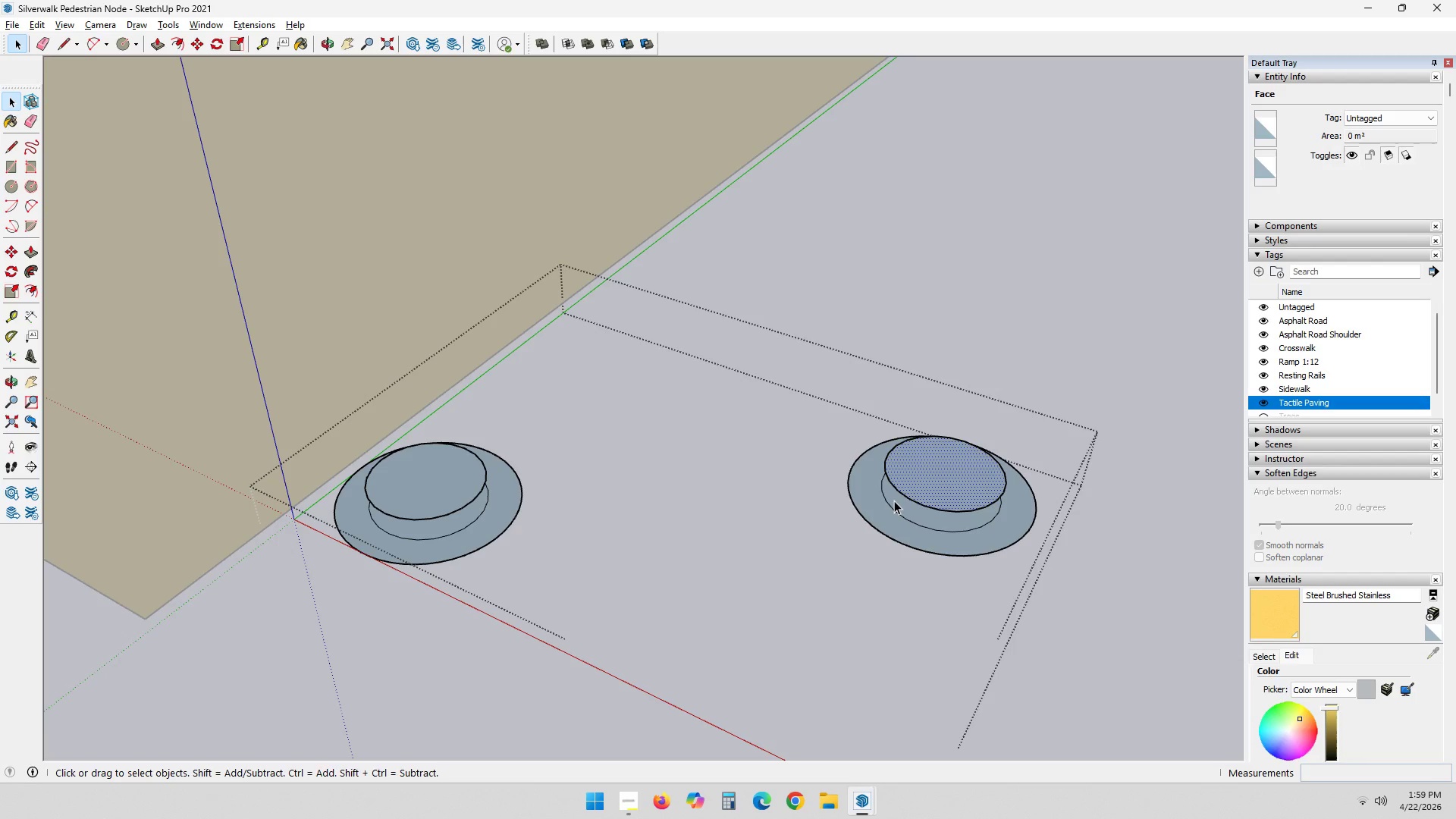 
left_click_drag(start_coordinate=[828, 305], to_coordinate=[1125, 613])
 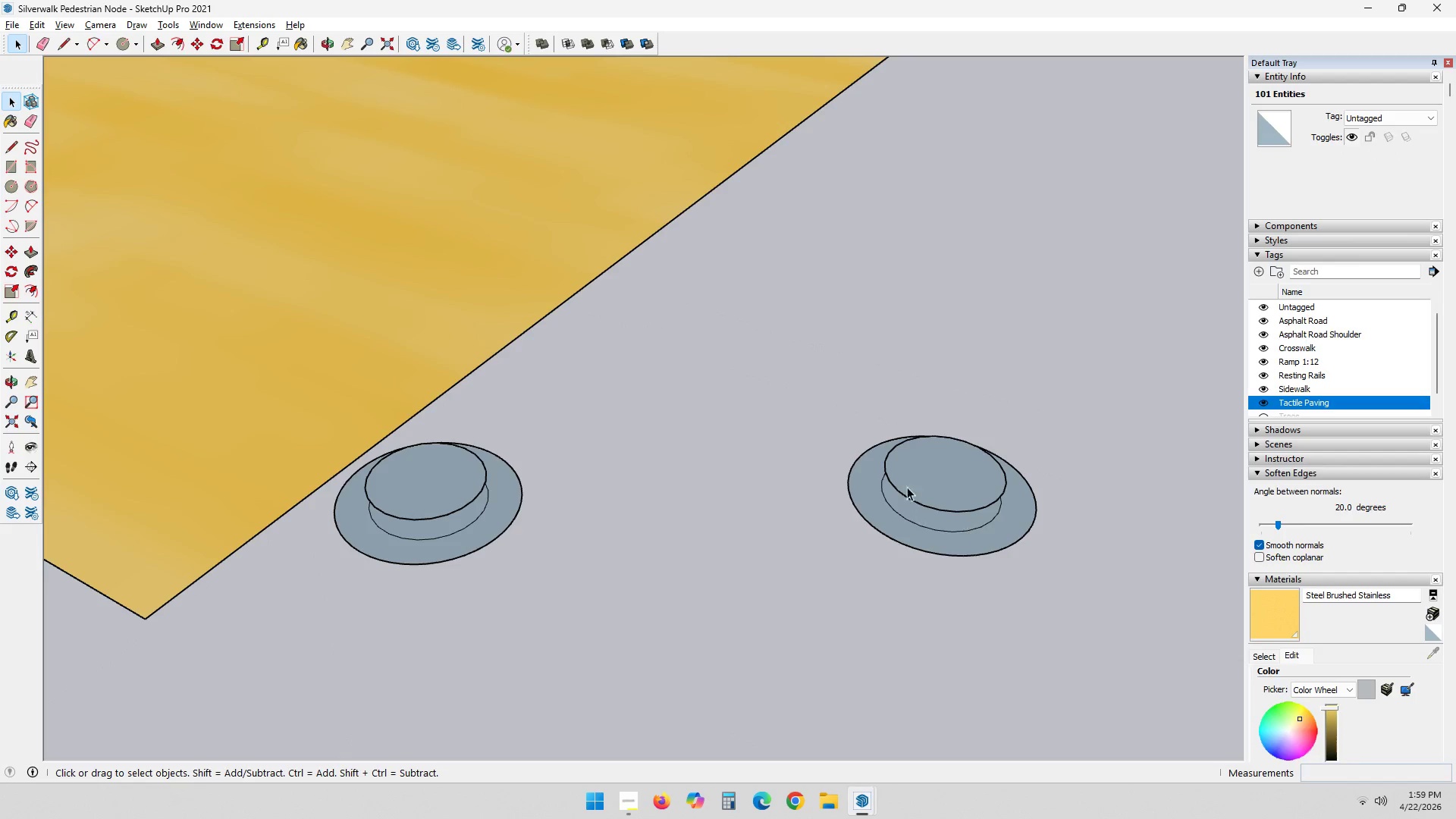 
double_click([925, 481])
 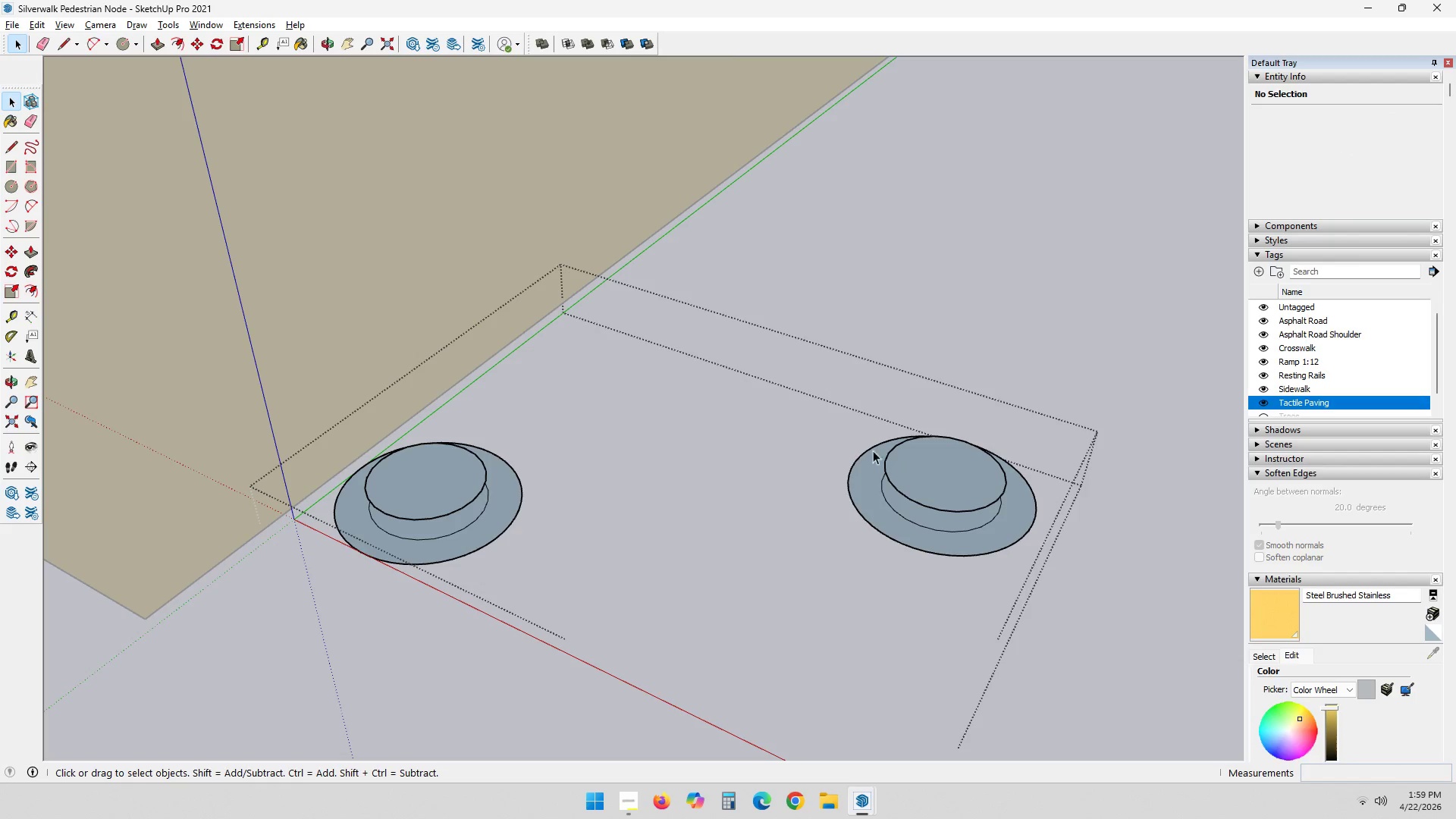 
left_click_drag(start_coordinate=[839, 412], to_coordinate=[1057, 566])
 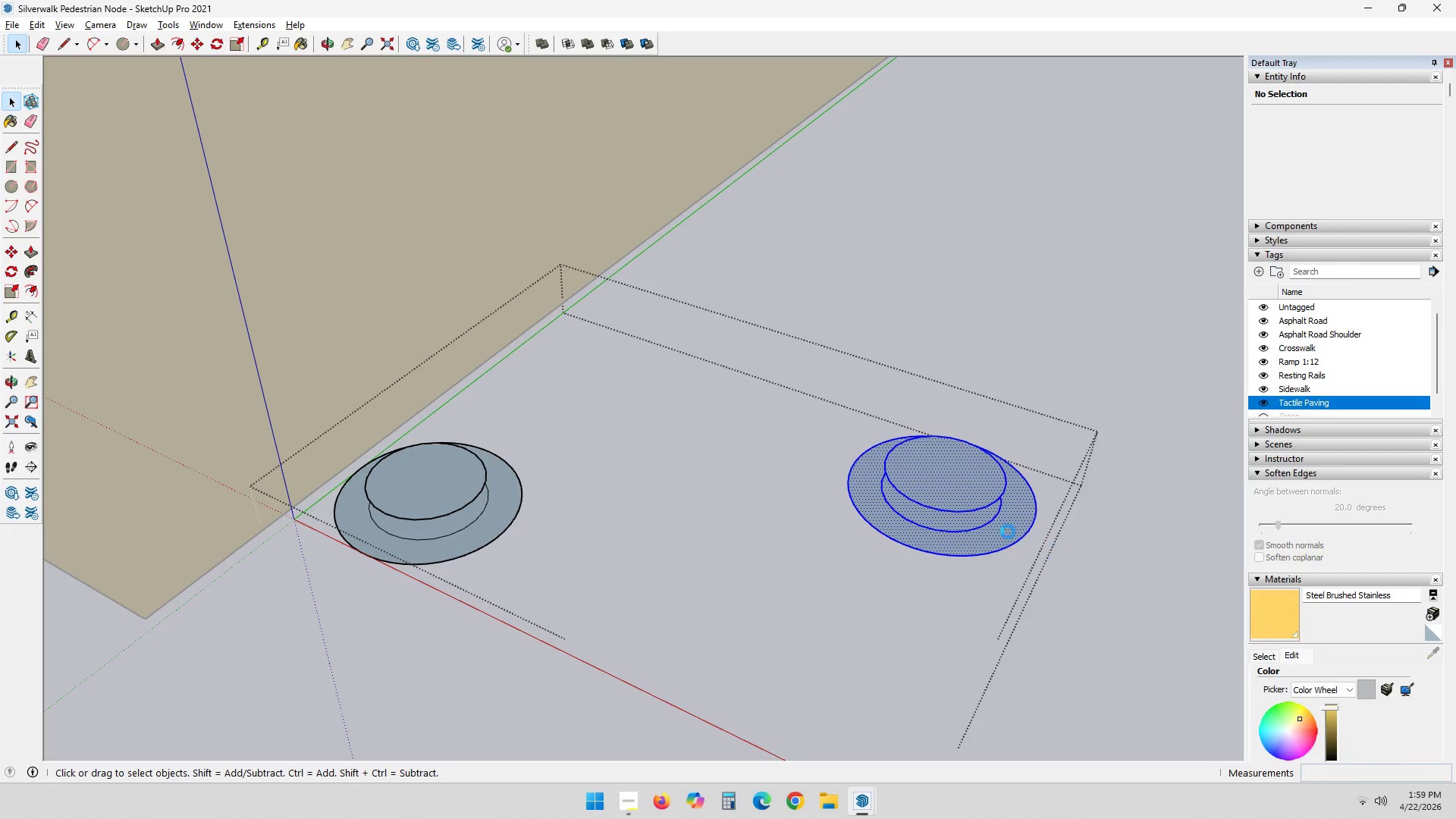 
left_click([906, 494])
 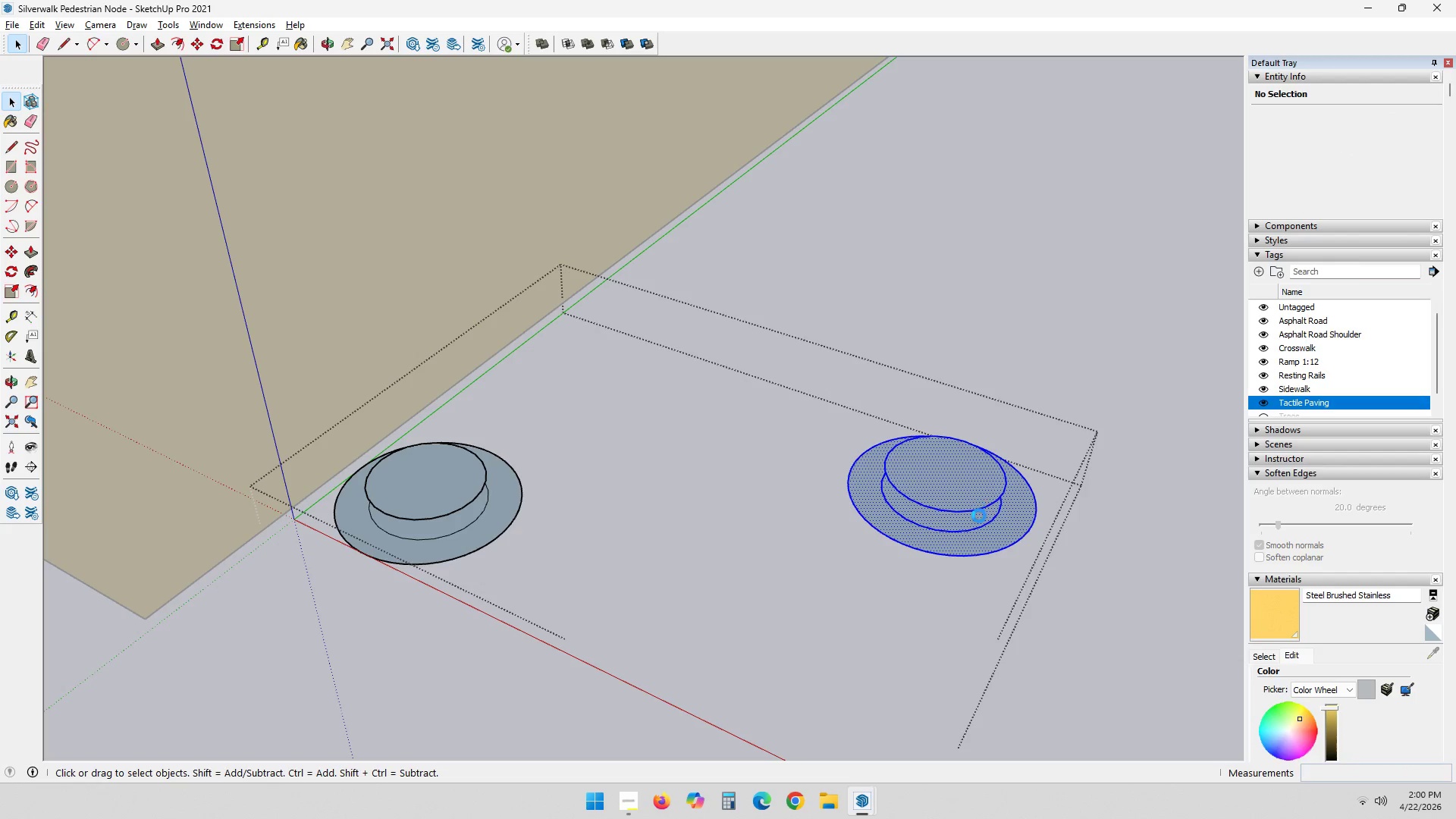 
left_click([612, 802])